 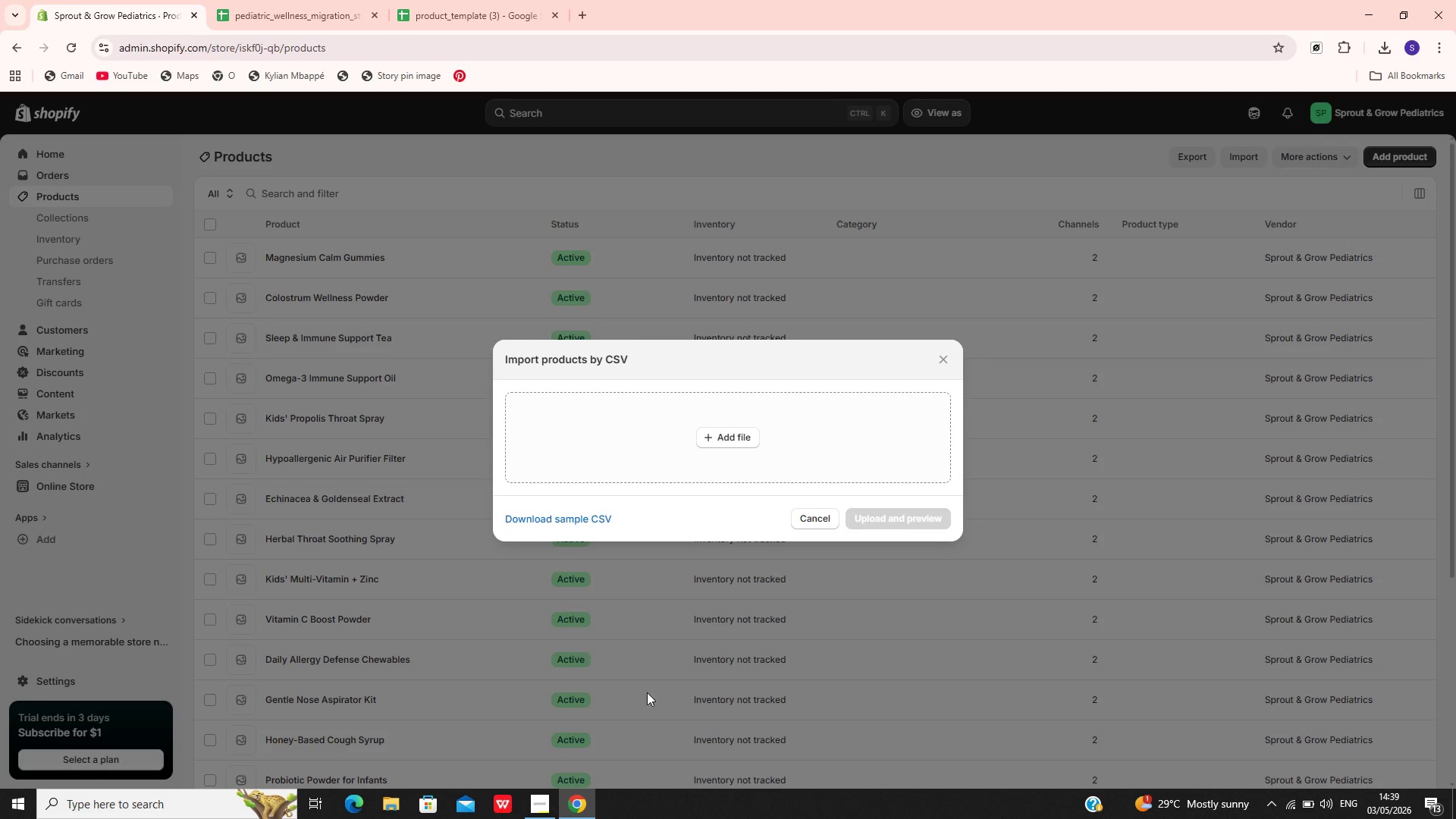 
left_click([479, 459])
 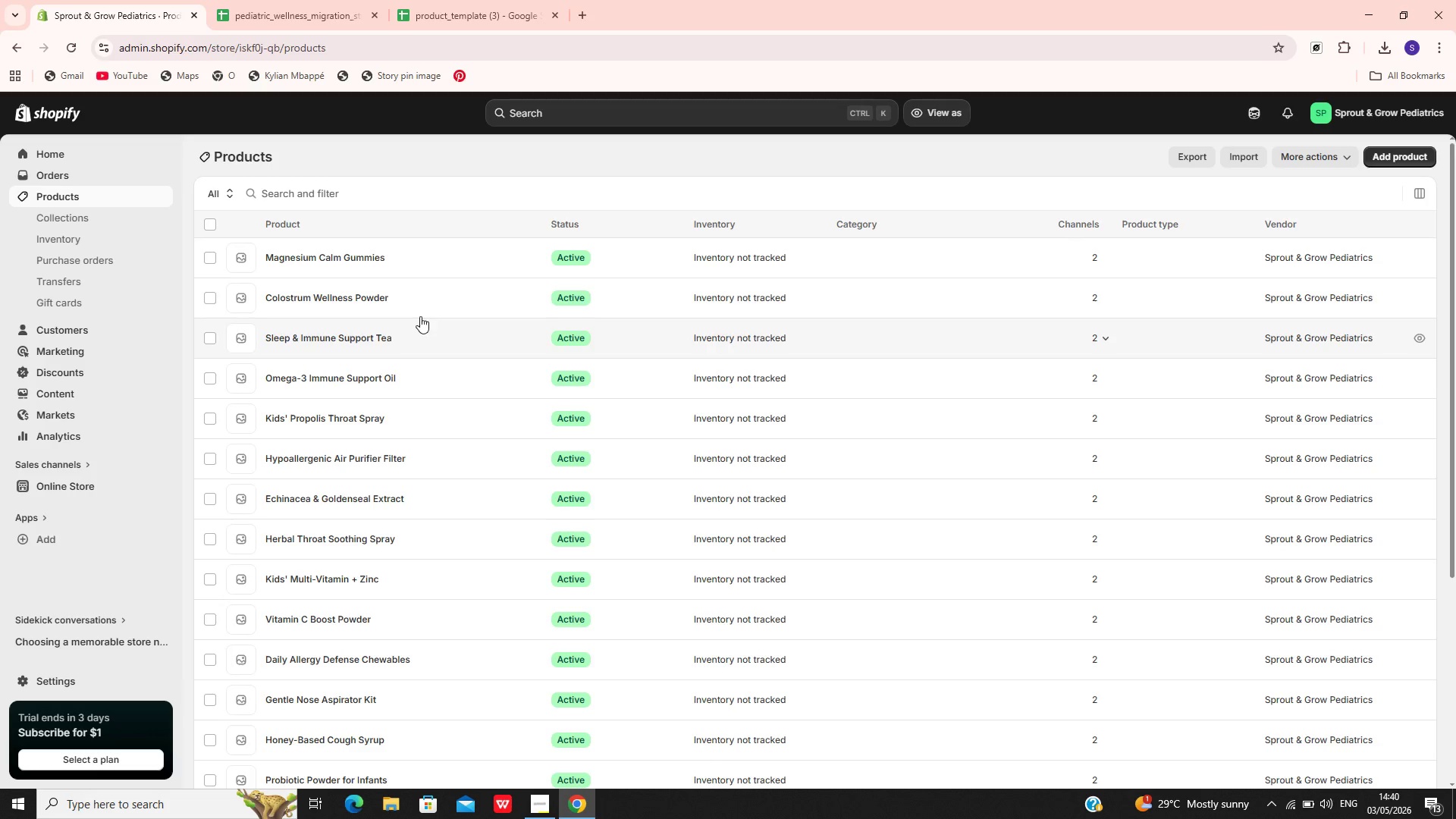 
left_click([428, 256])
 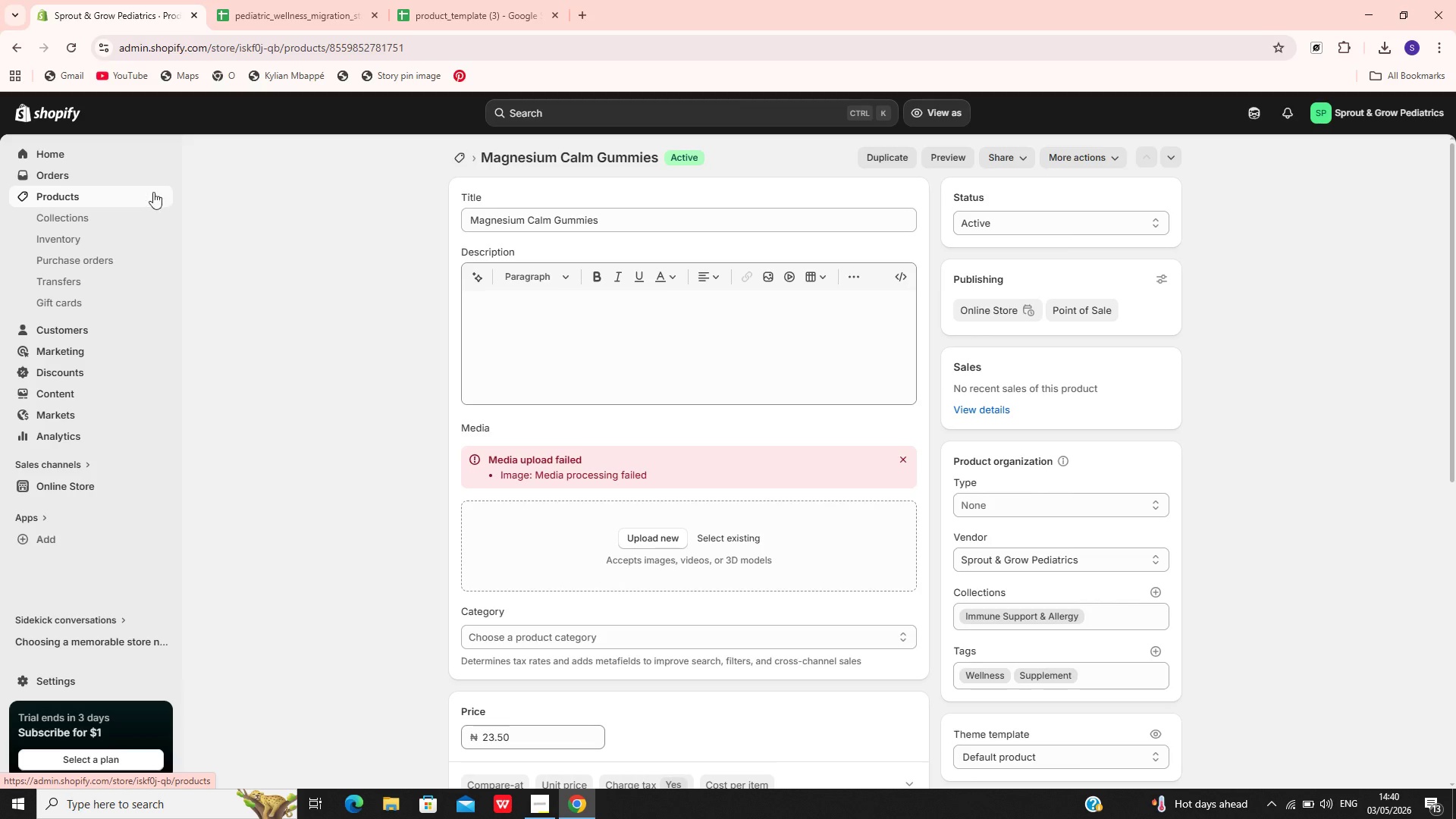 
wait(35.41)
 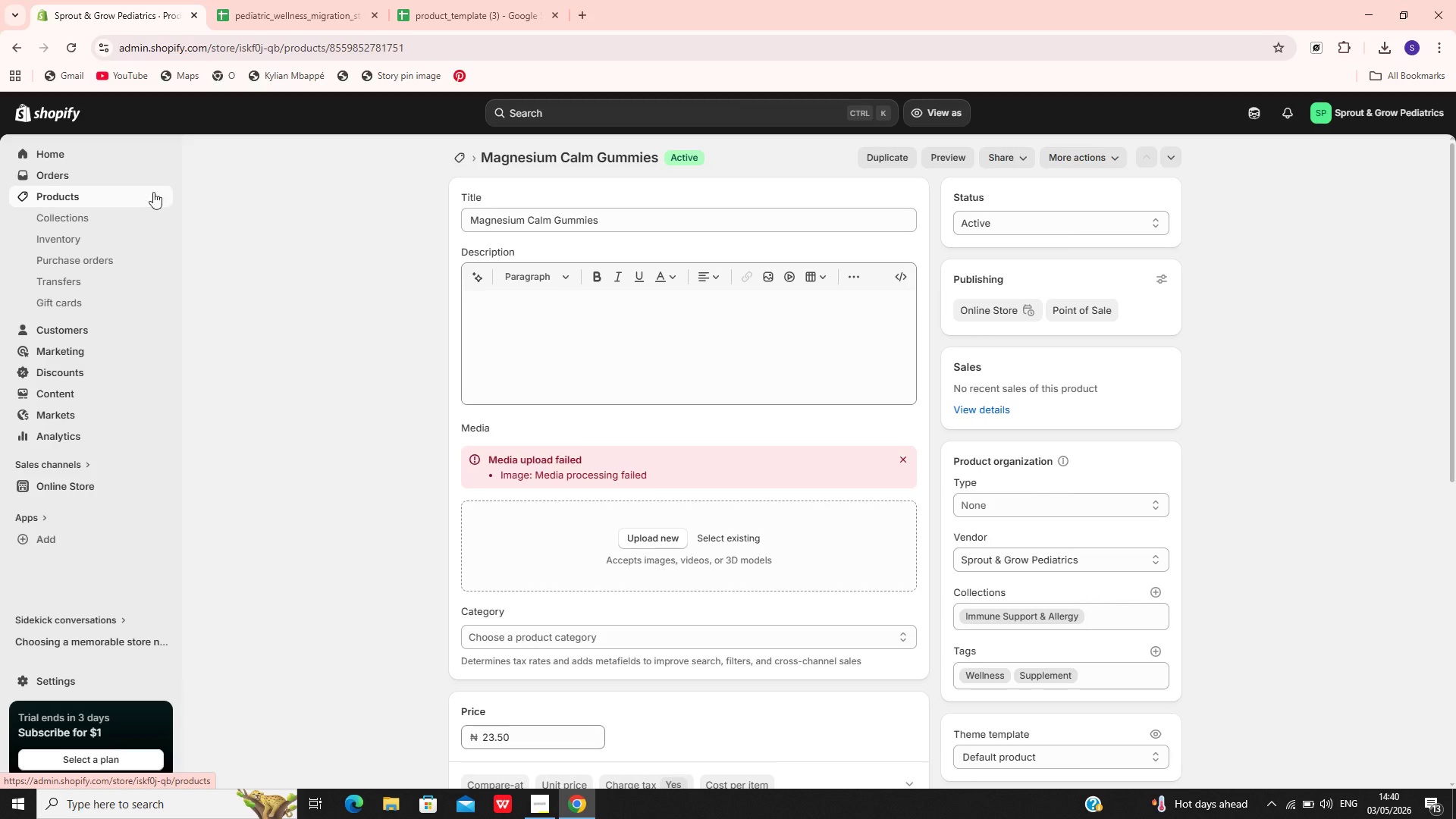 
left_click([87, 192])
 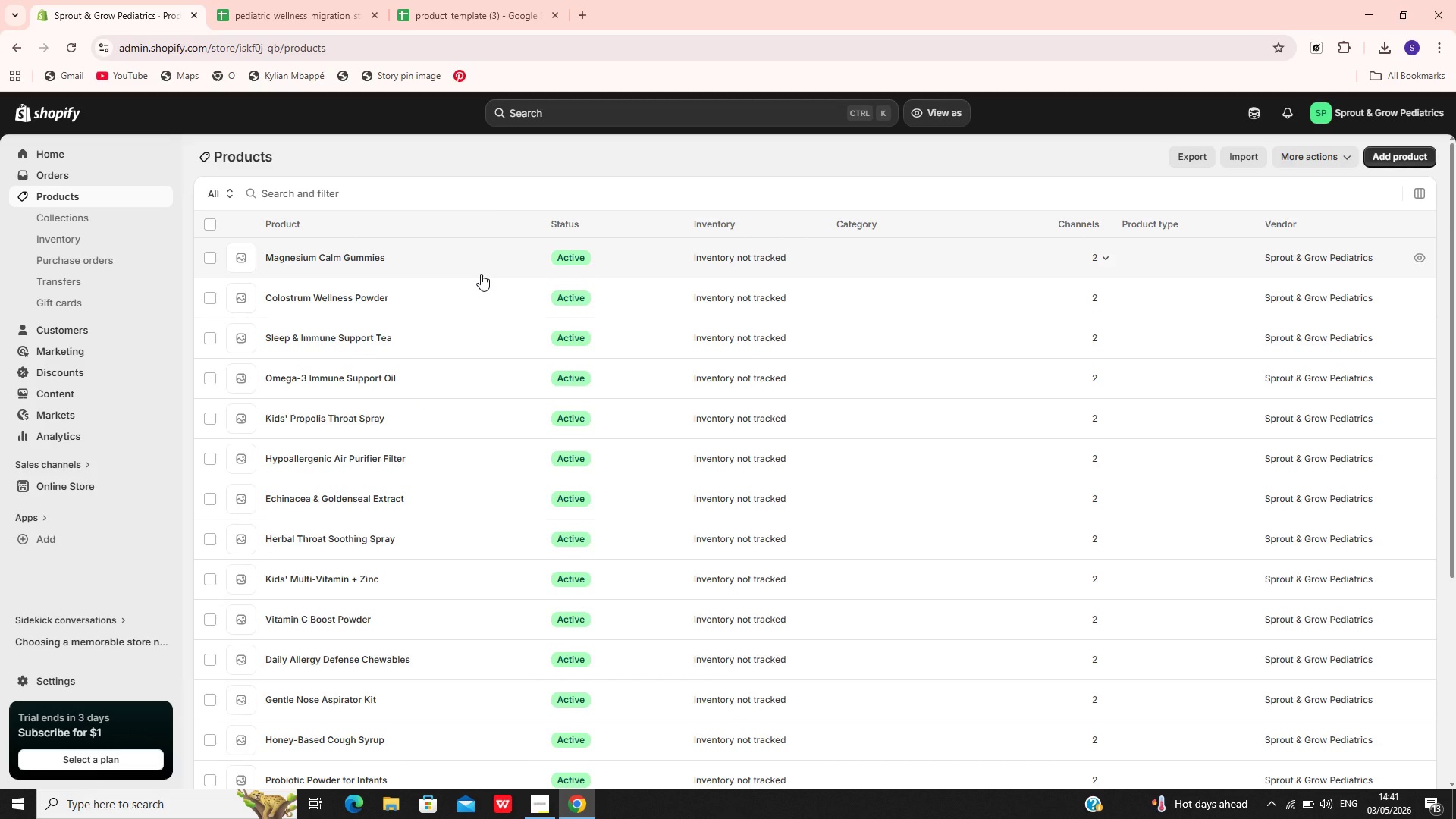 
wait(44.69)
 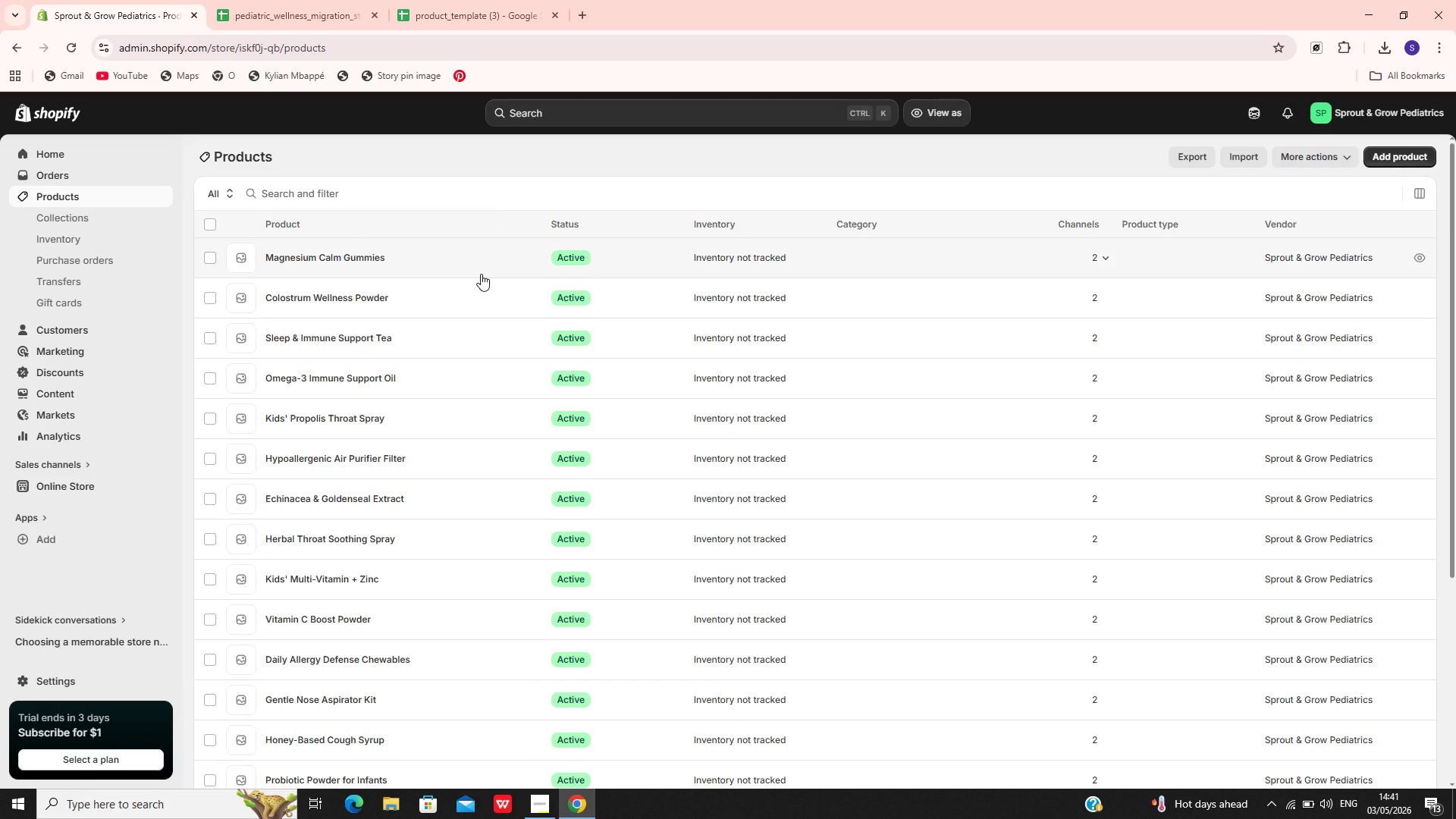 
left_click([329, 0])
 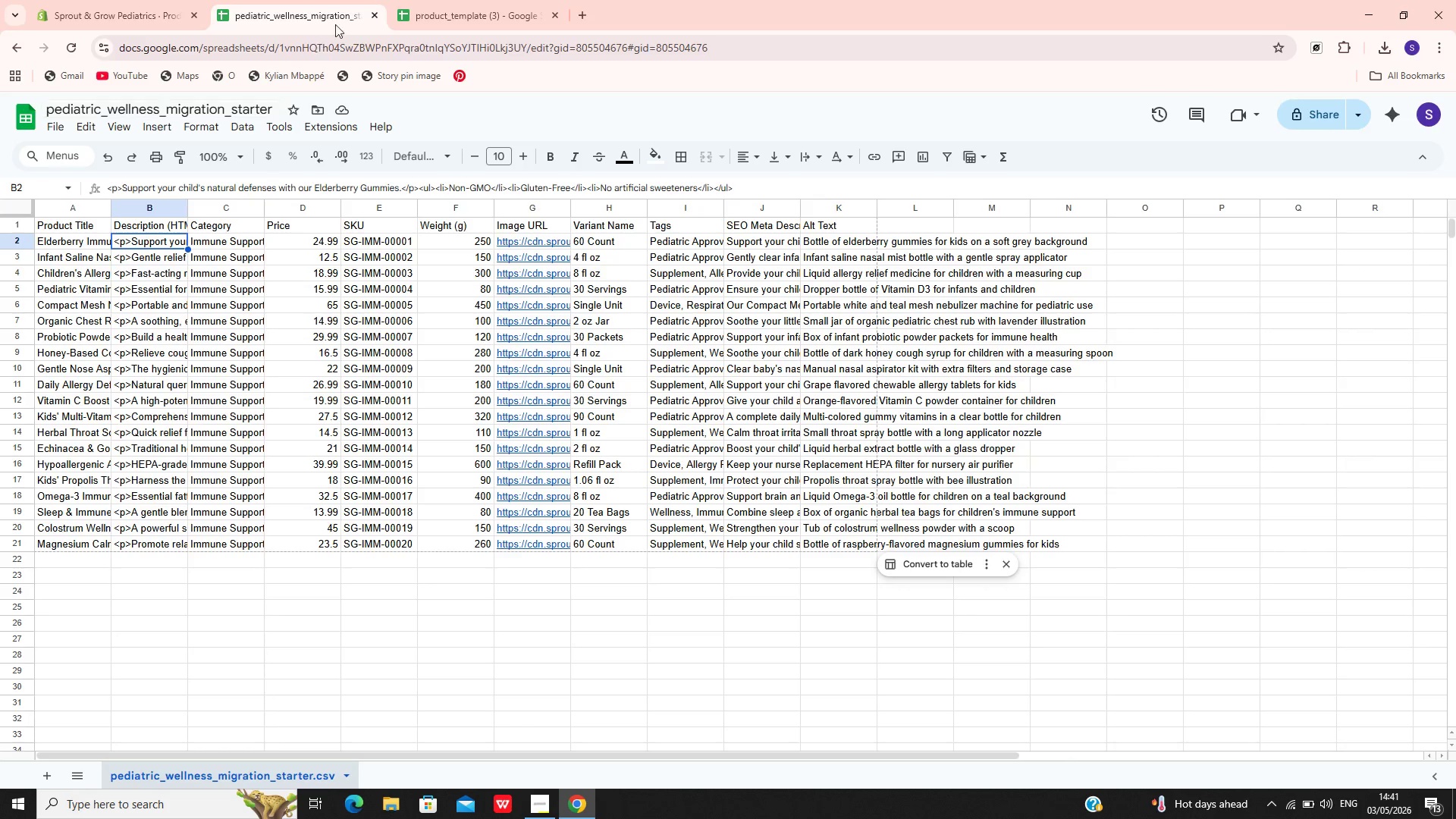 
left_click([438, 0])
 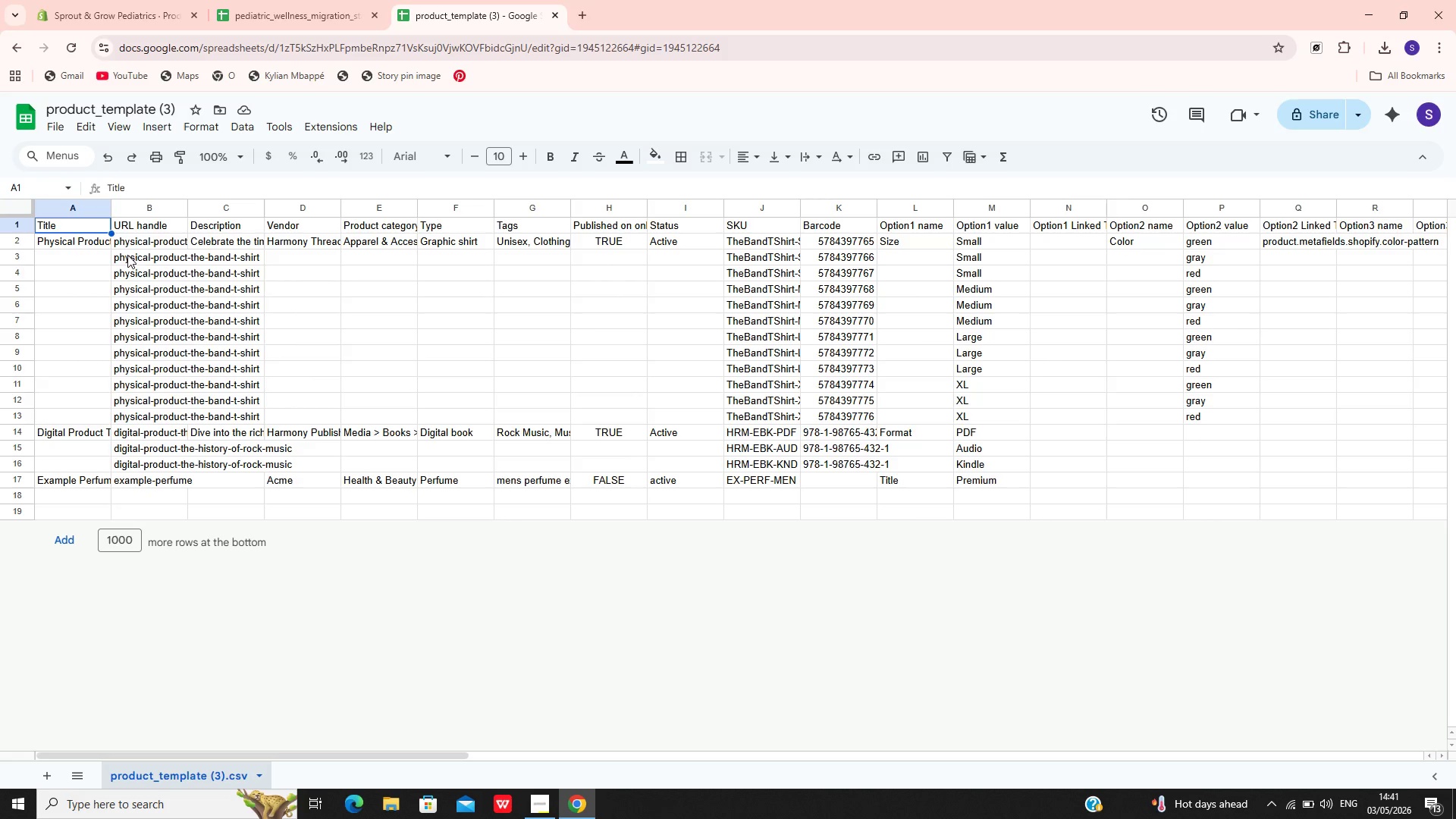 
left_click([159, 238])
 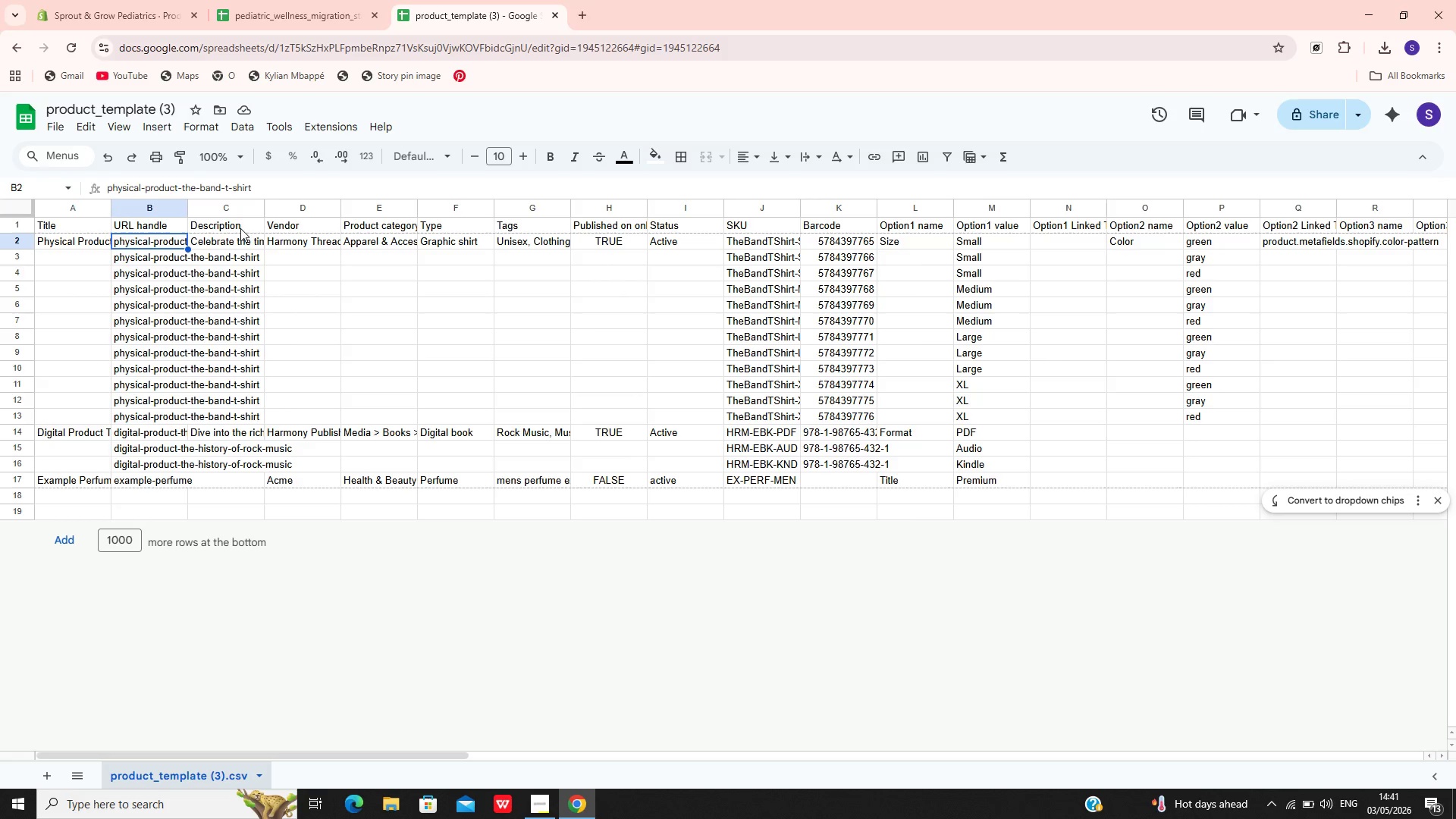 
left_click([236, 228])
 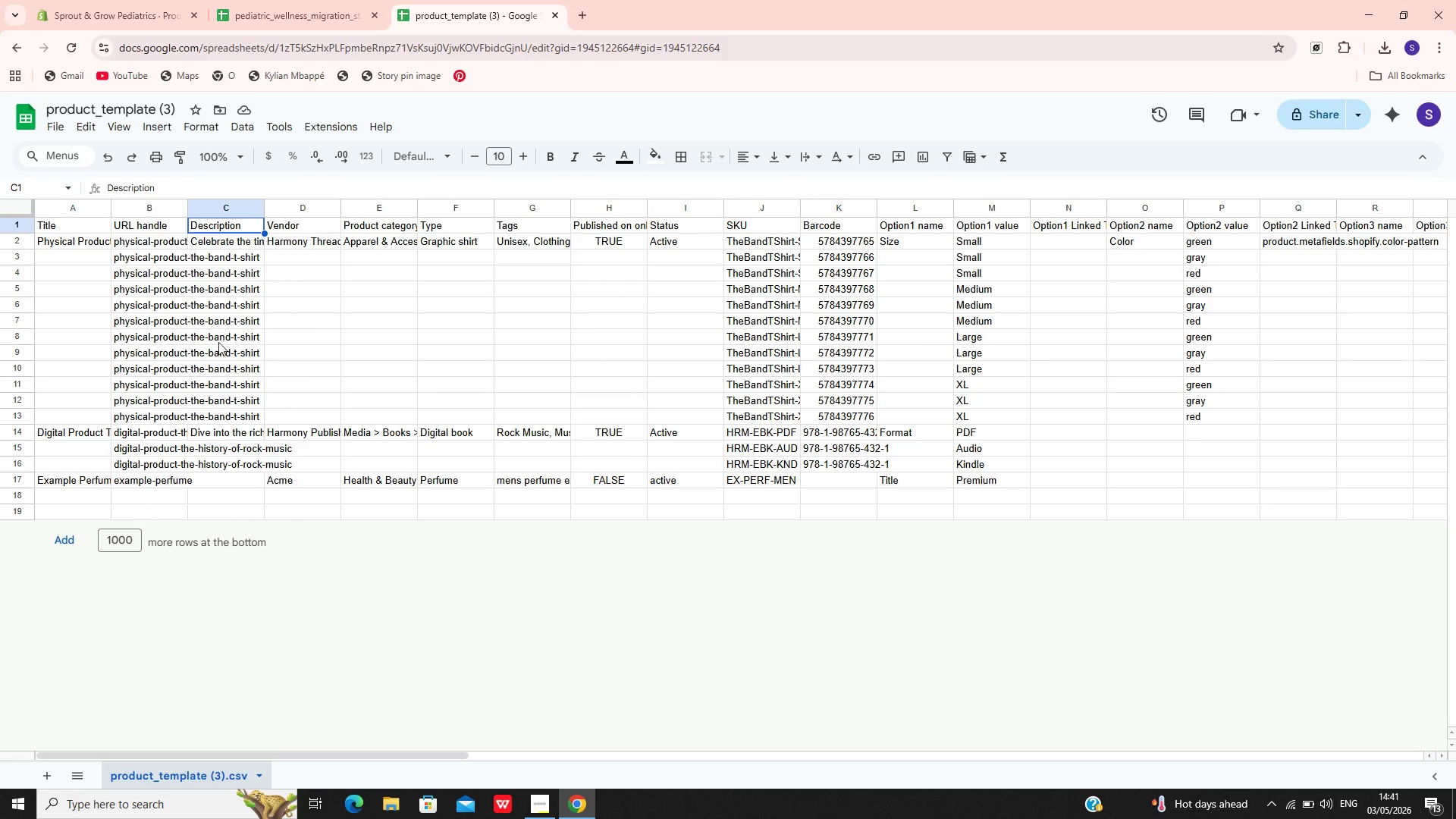 
double_click([220, 346])
 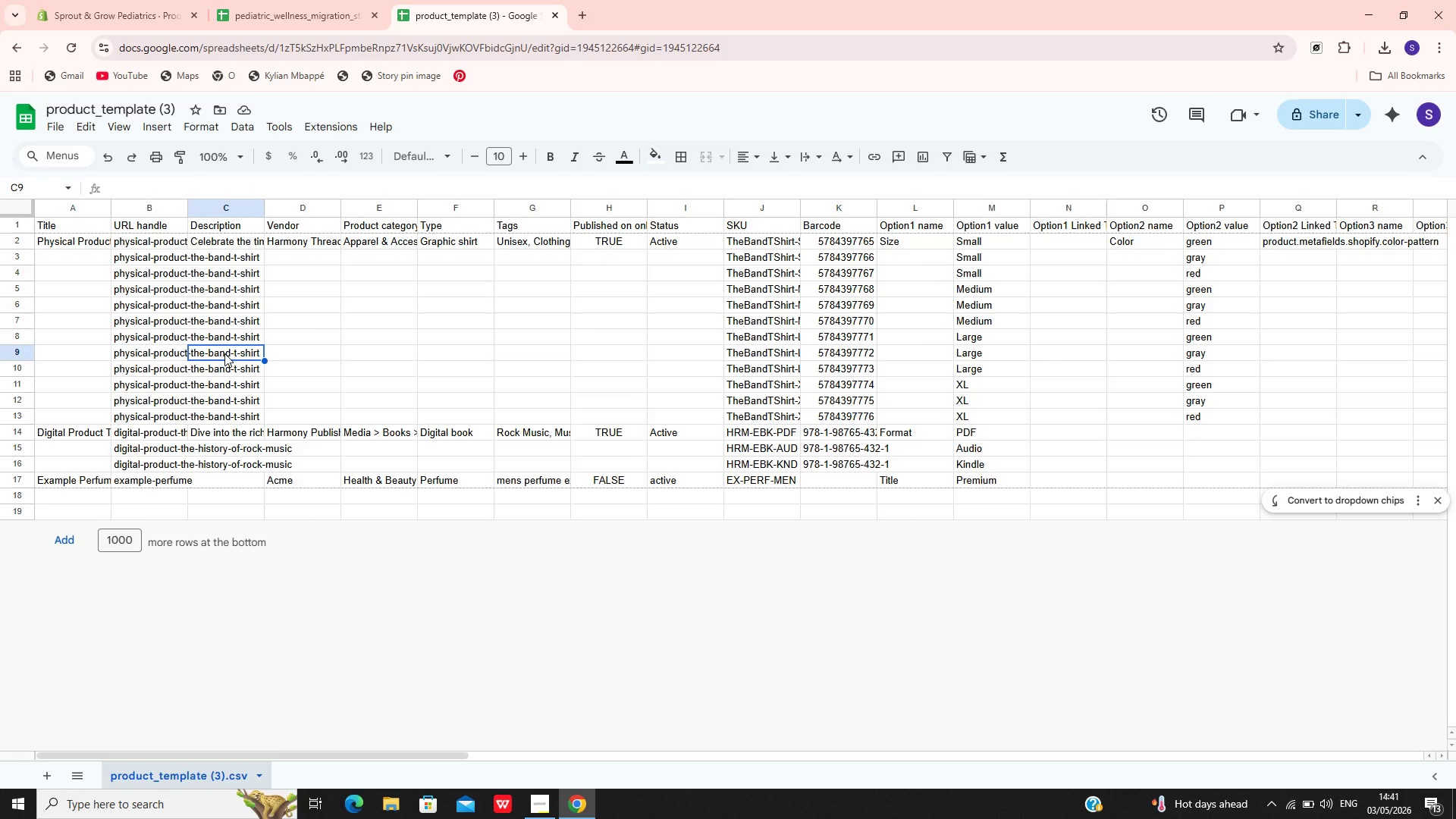 
double_click([224, 353])
 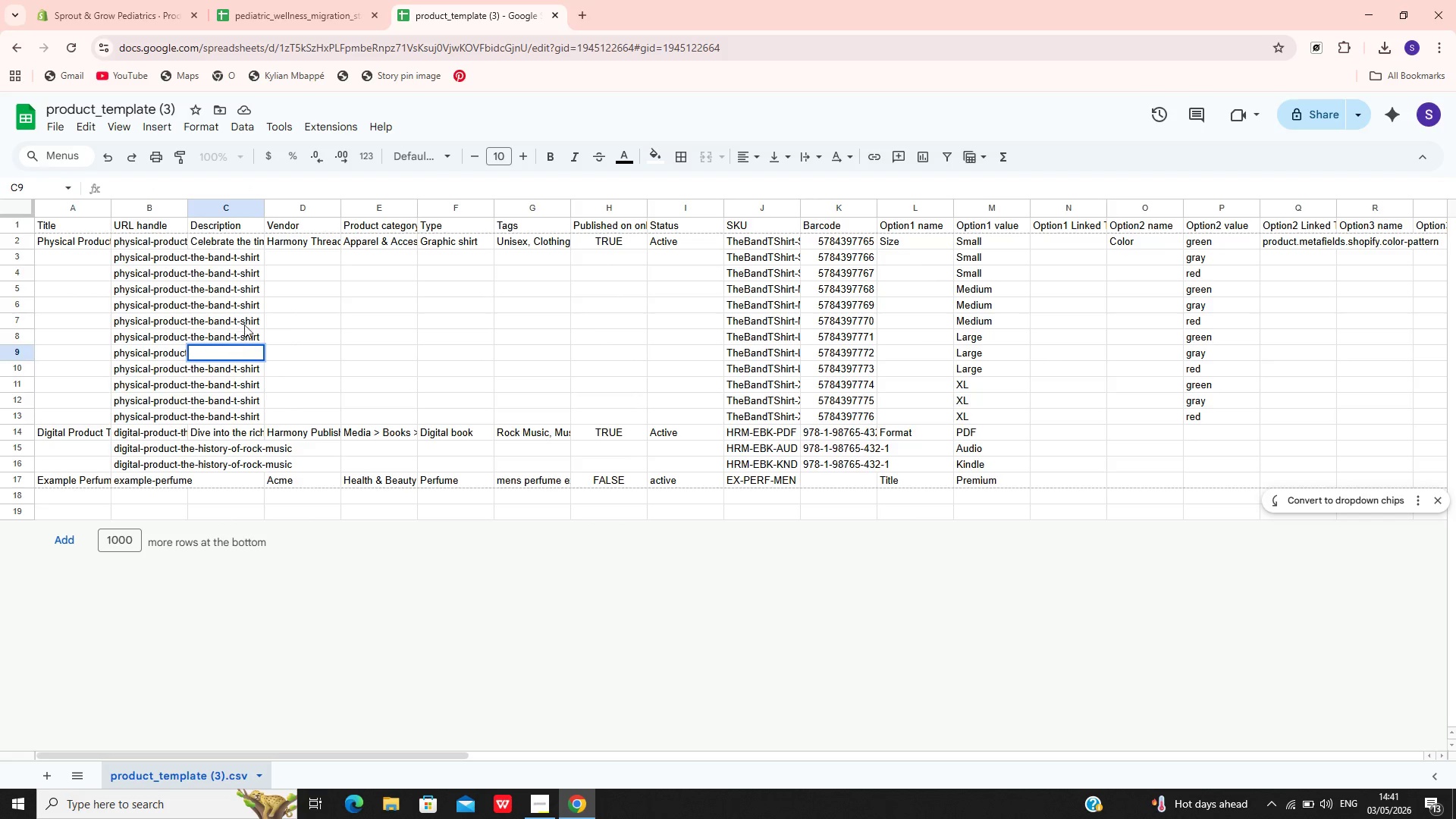 
left_click([248, 317])
 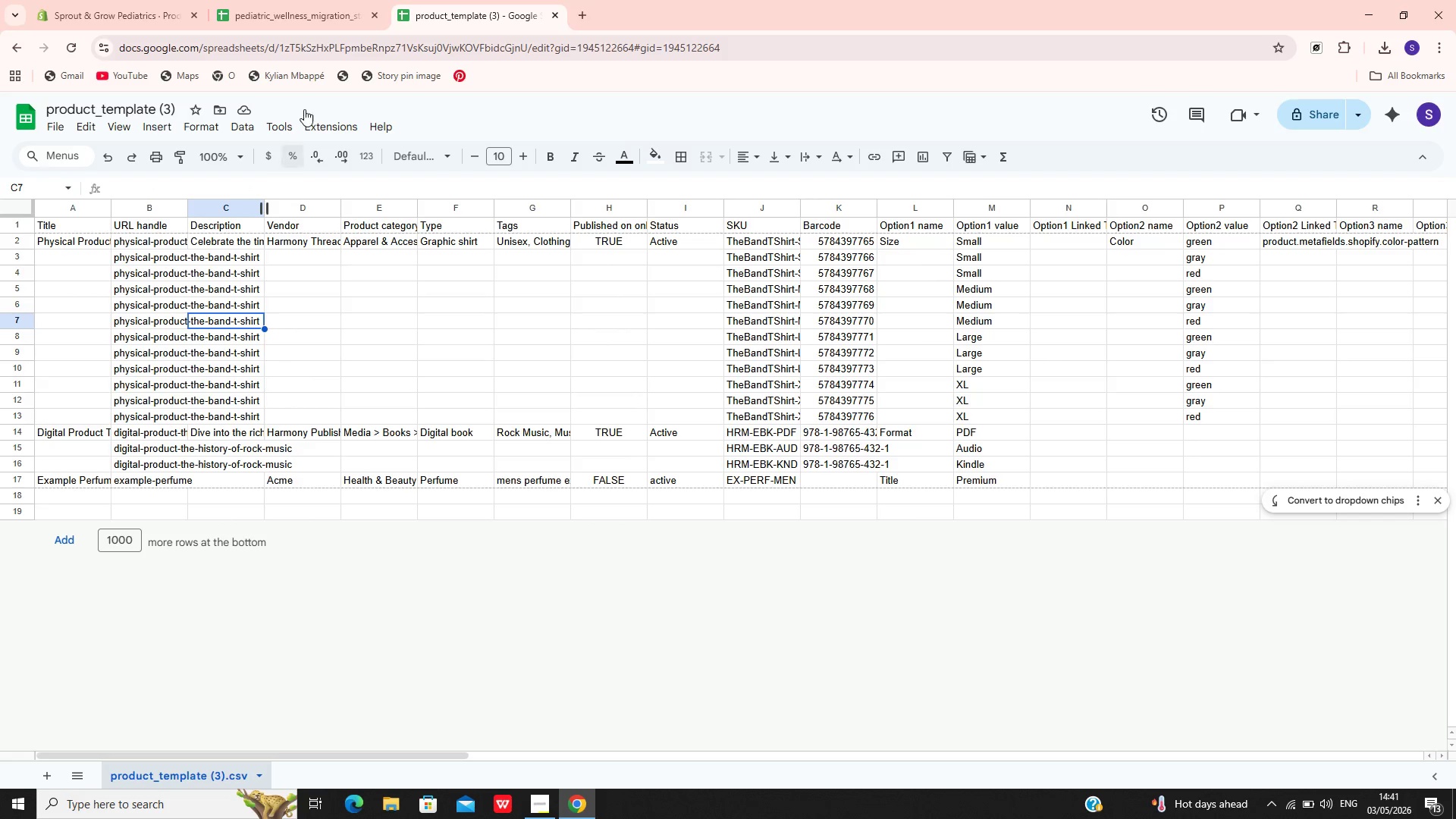 
left_click([295, 11])
 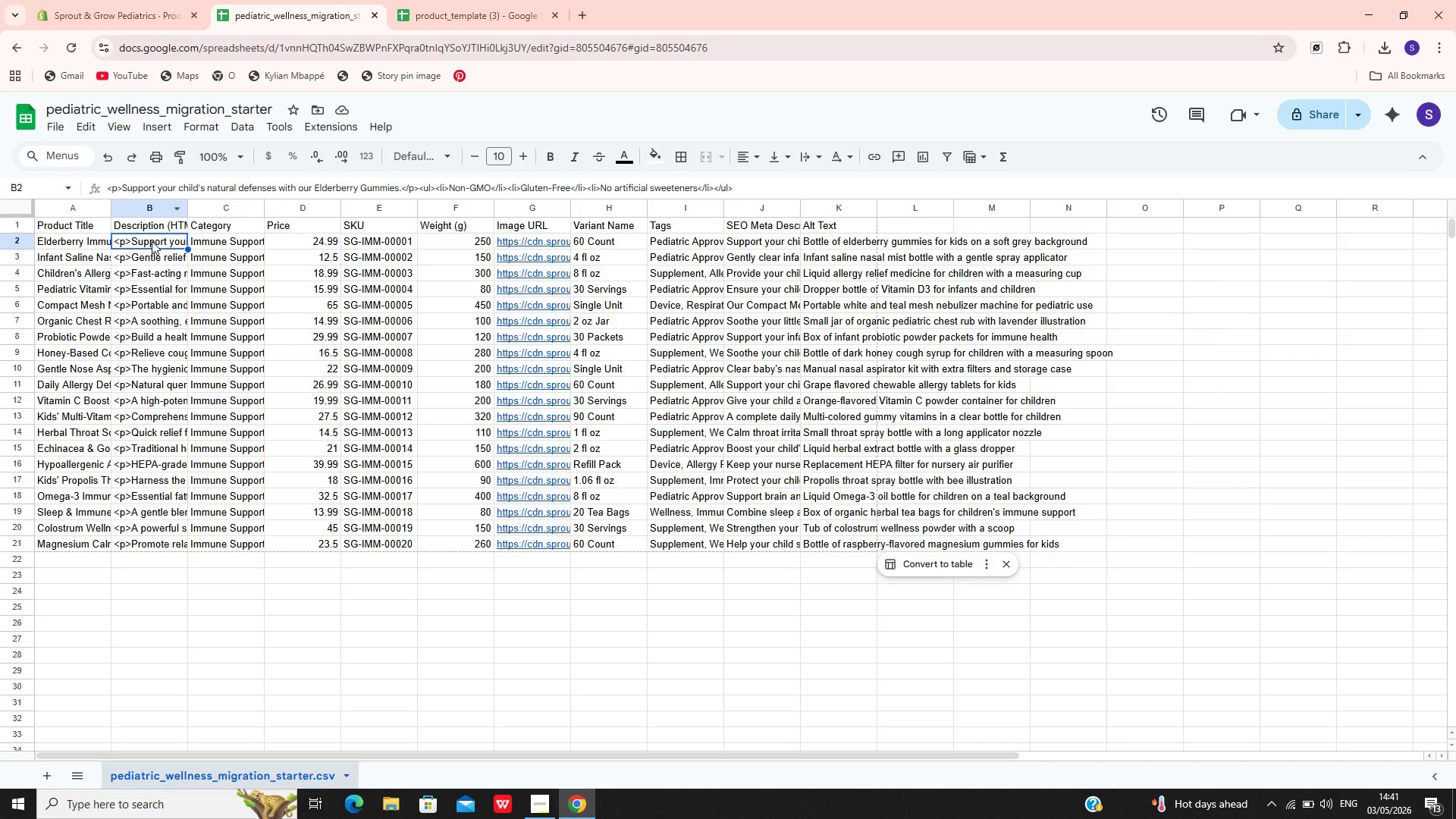 
double_click([152, 241])
 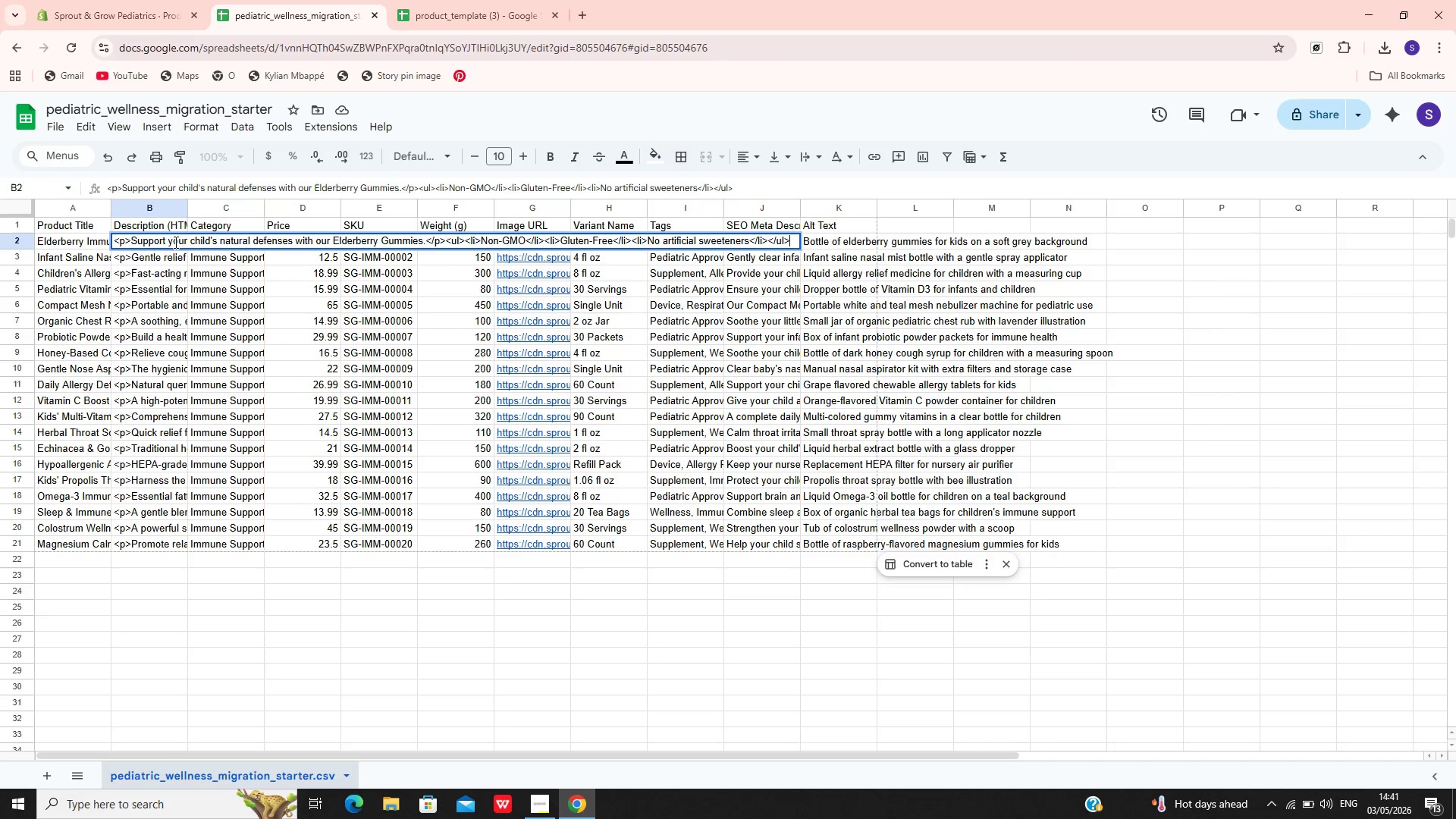 
left_click([133, 240])
 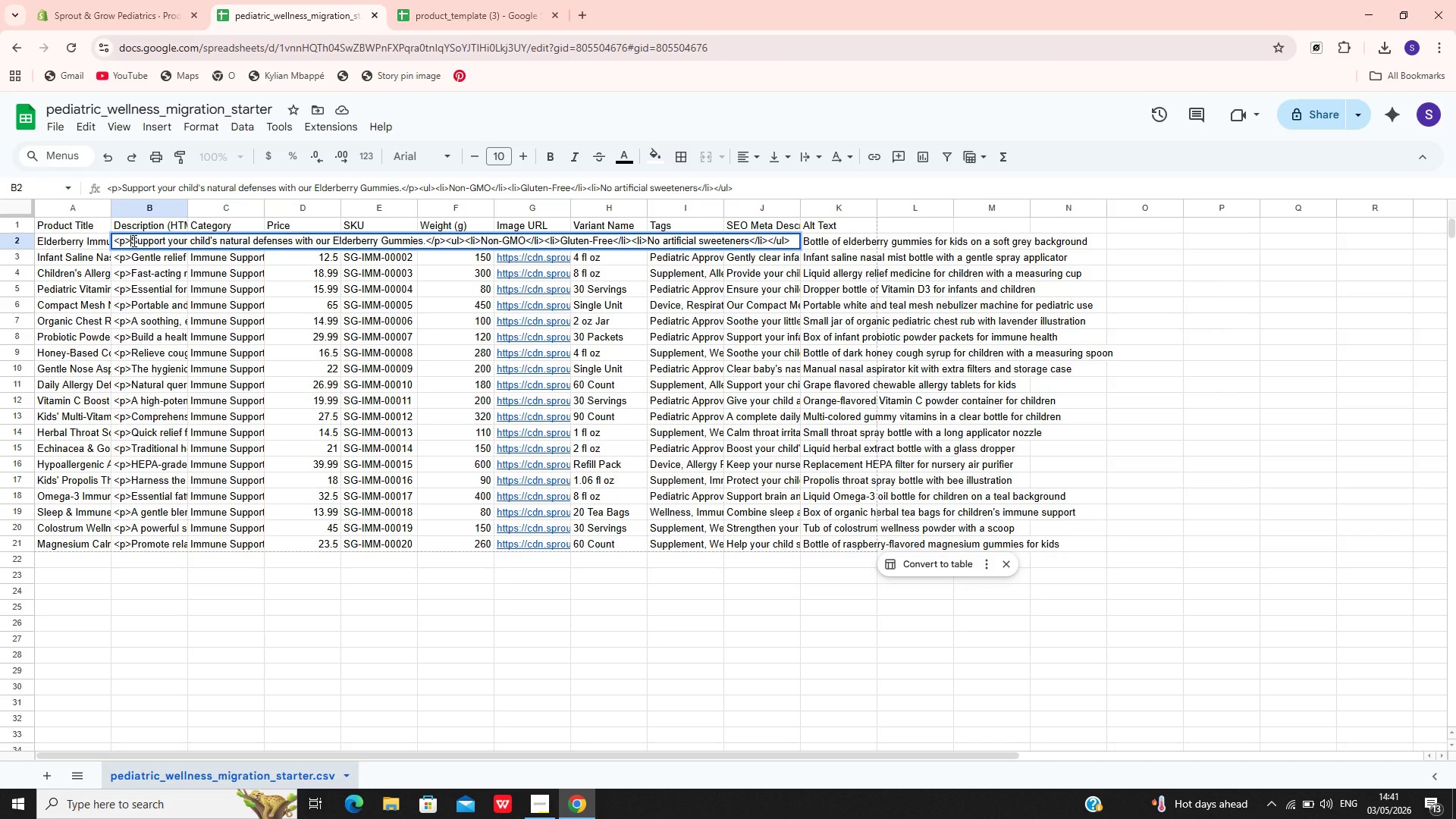 
left_click_drag(start_coordinate=[133, 240], to_coordinate=[255, 243])
 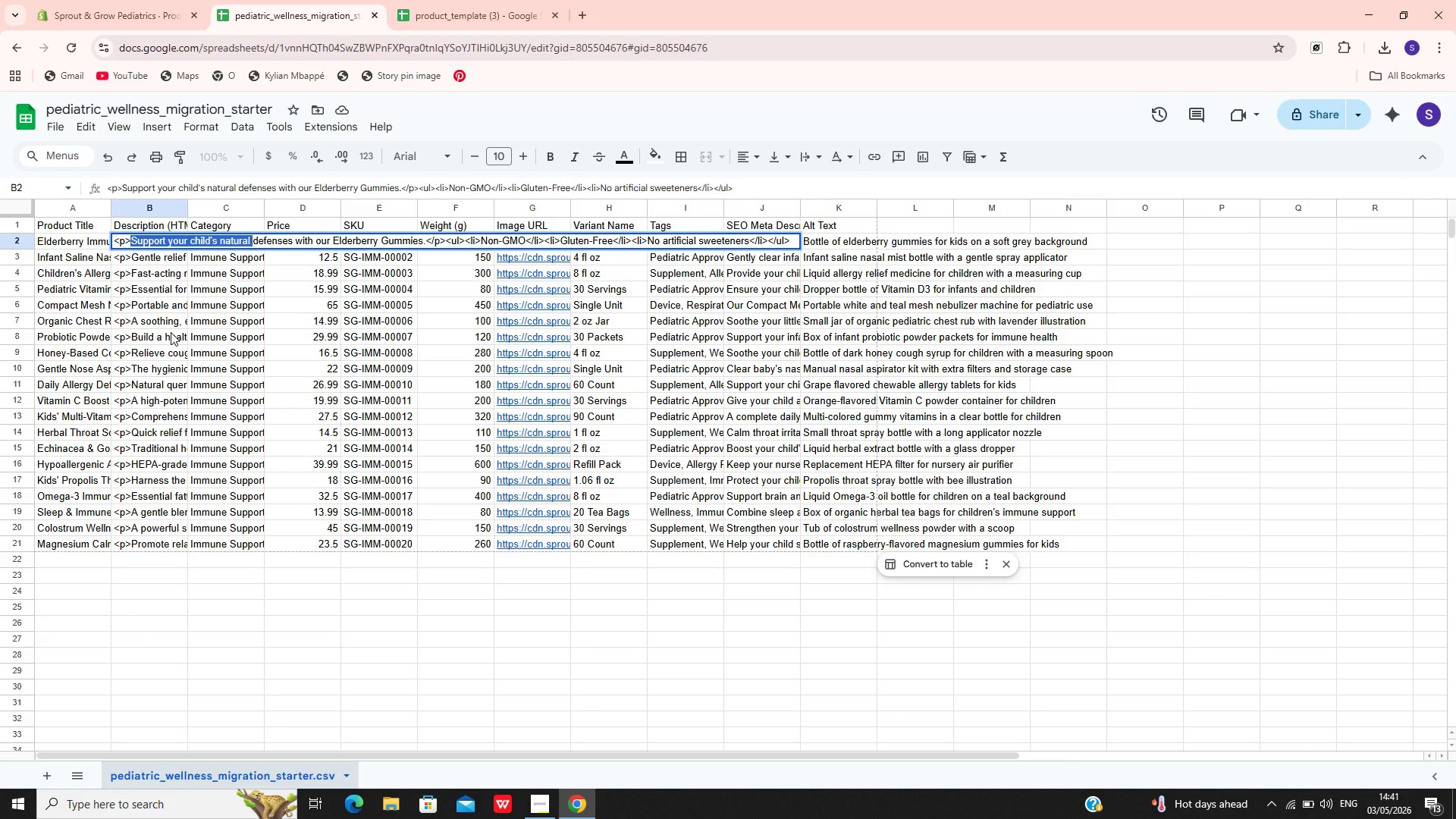 
left_click([171, 332])
 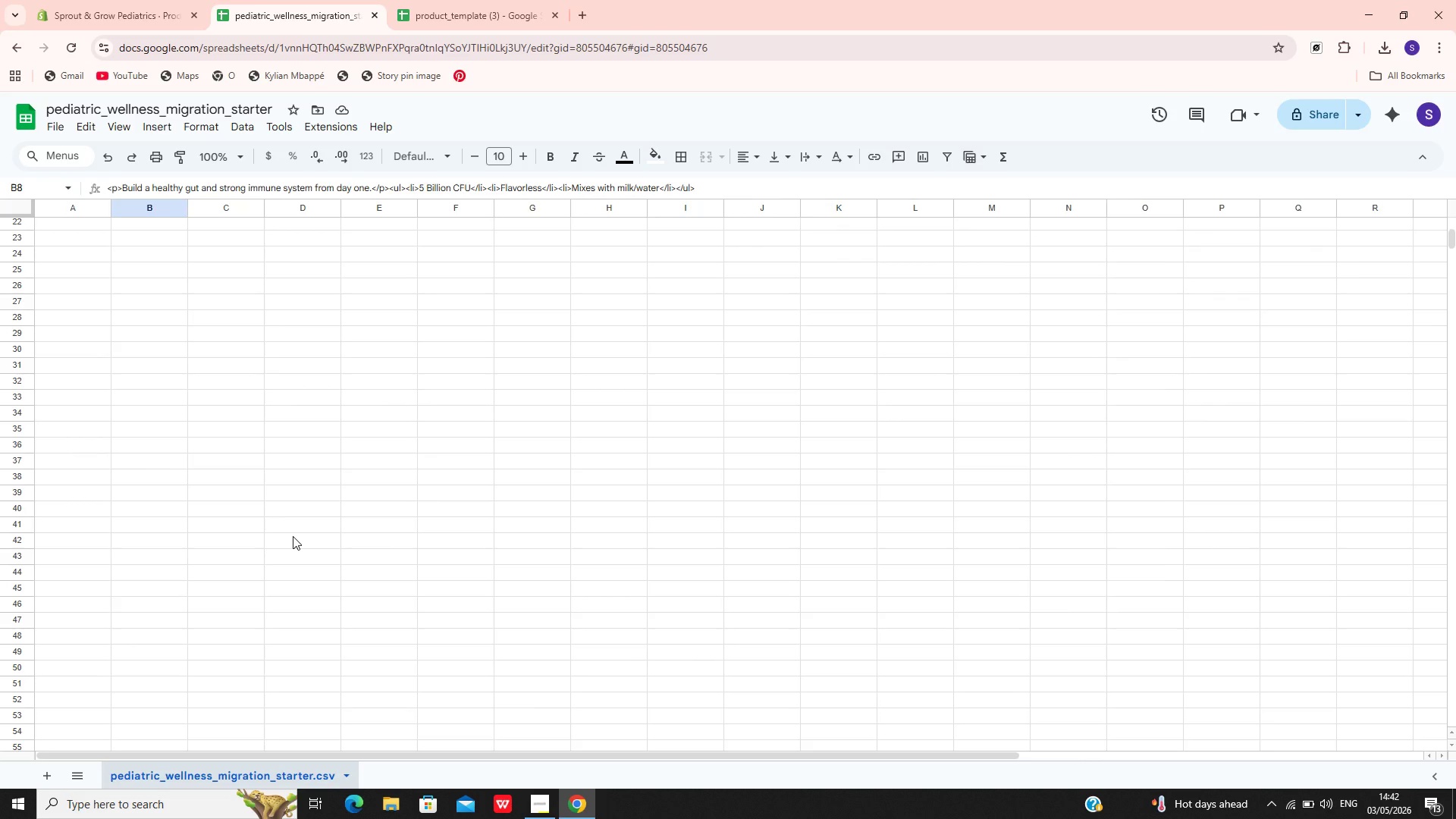 
wait(69.89)
 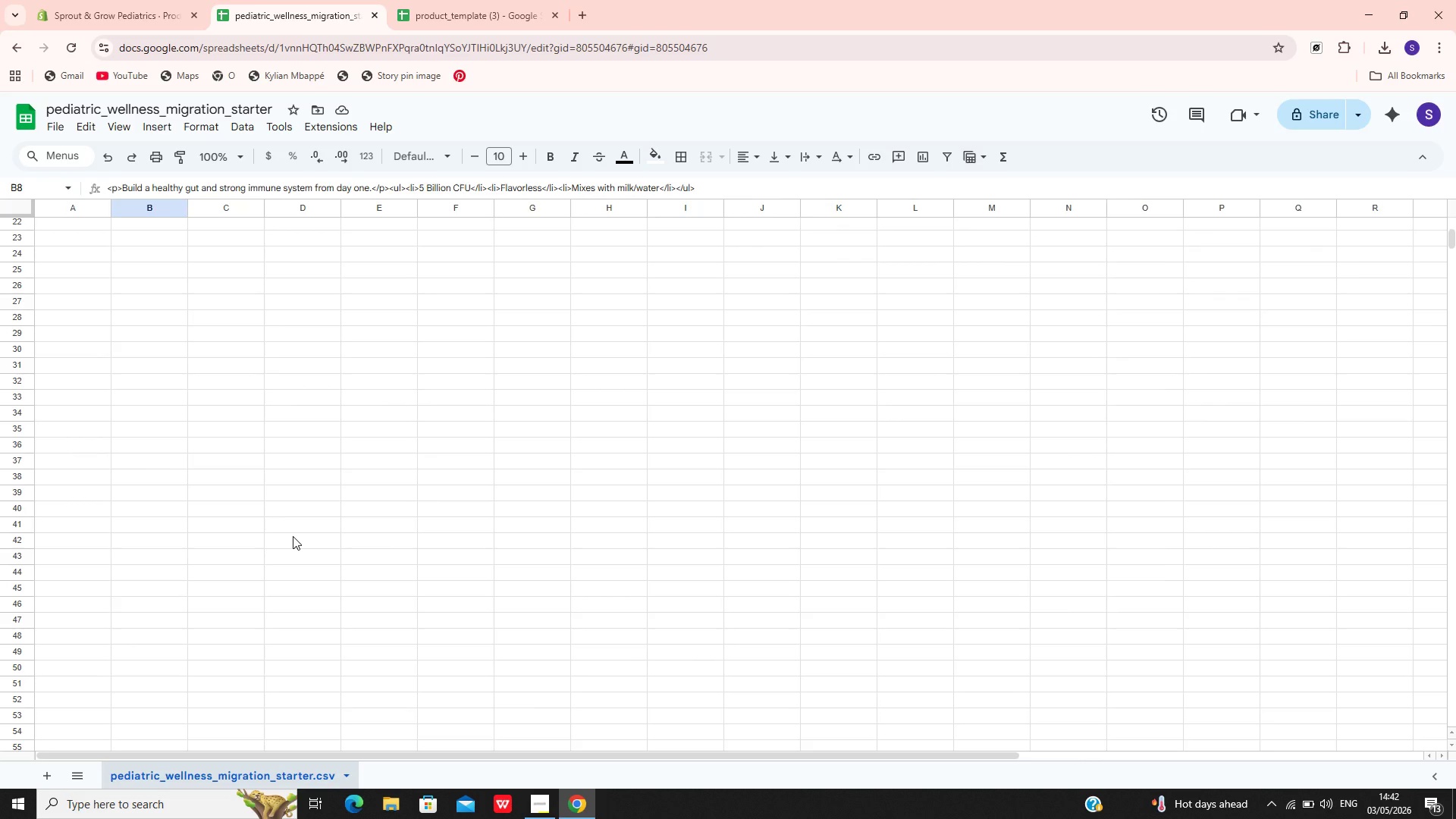 
left_click([142, 340])
 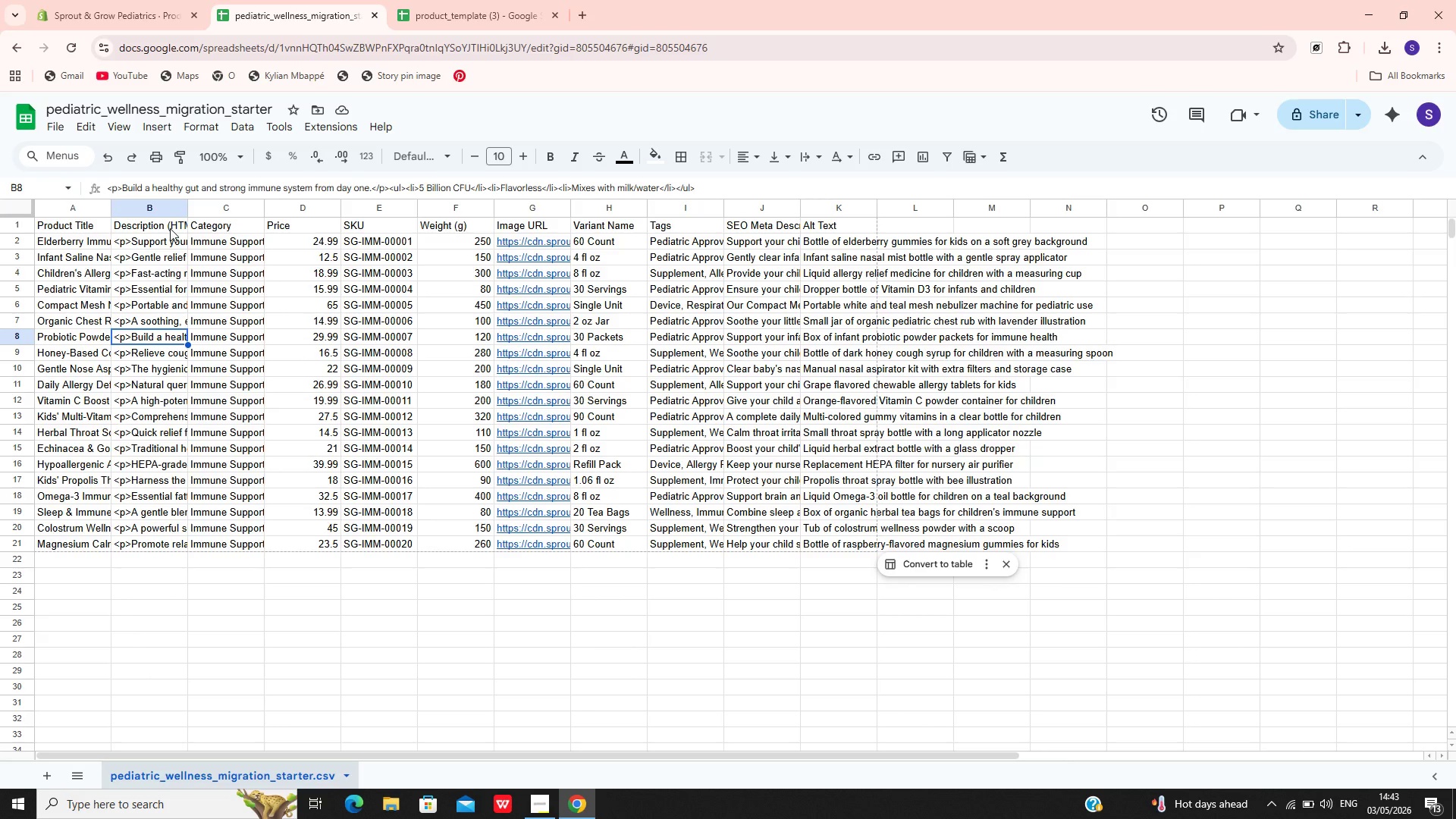 
double_click([177, 223])
 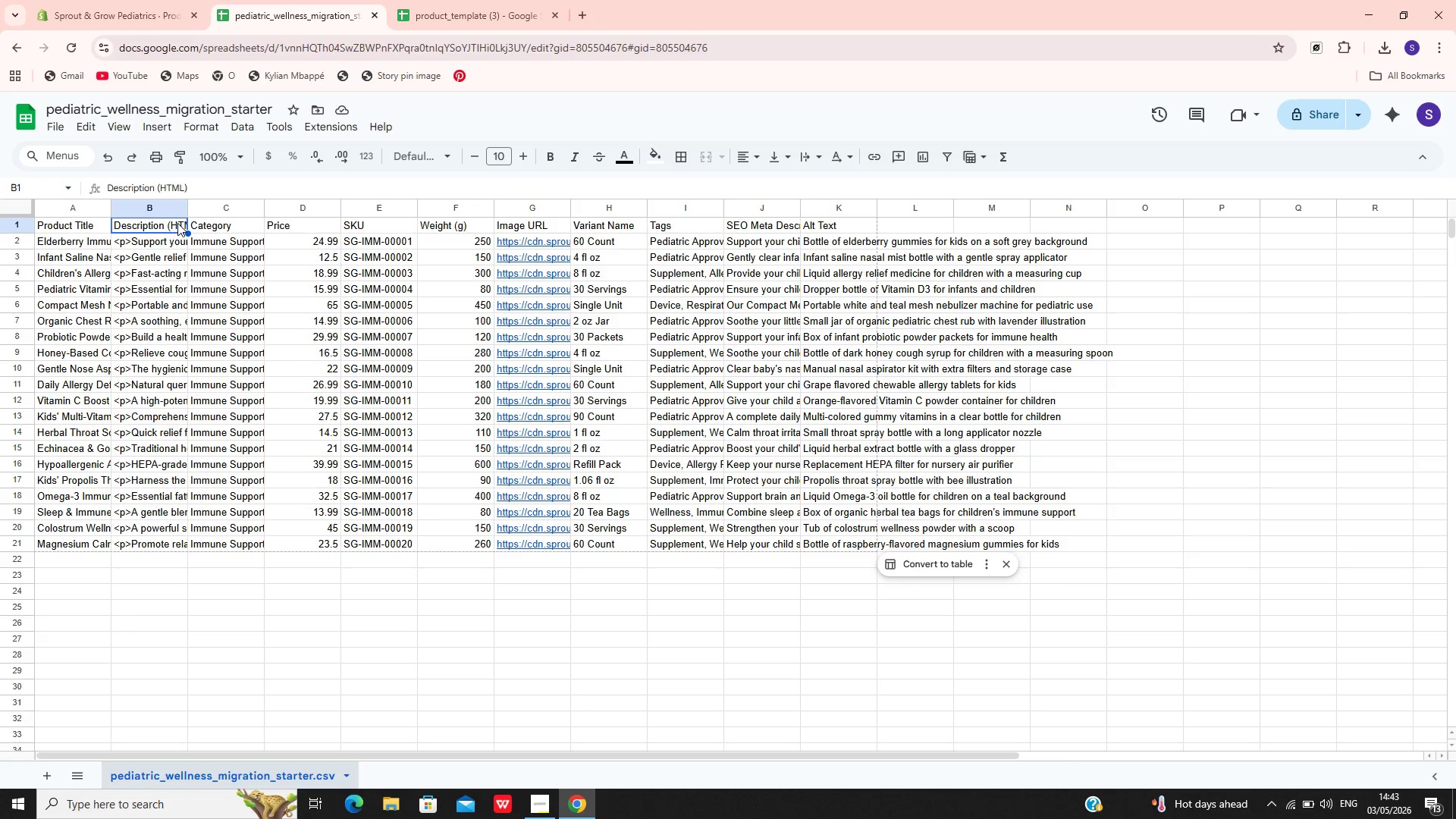 
triple_click([177, 223])
 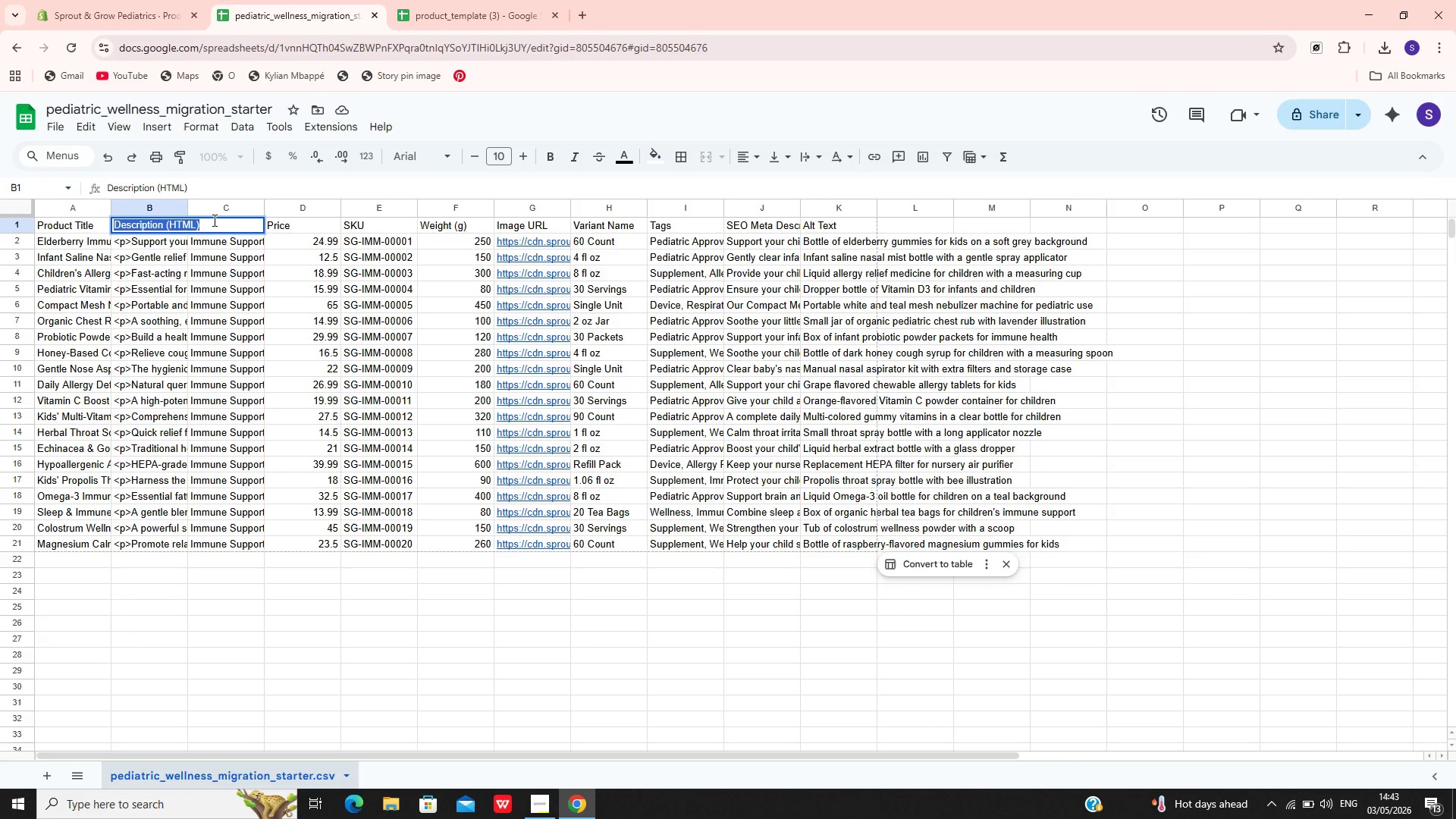 
left_click([217, 220])
 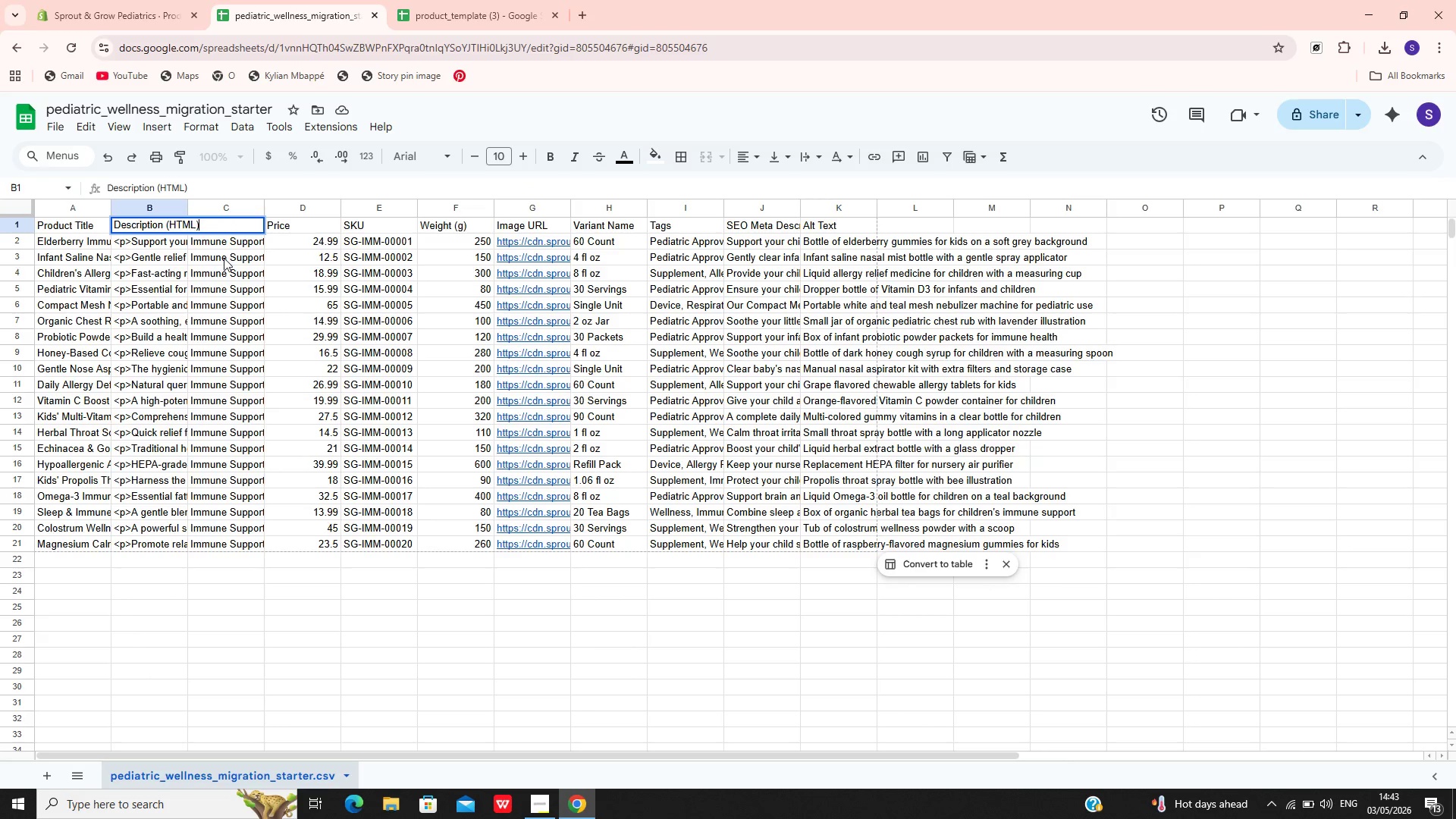 
key(Backspace)
 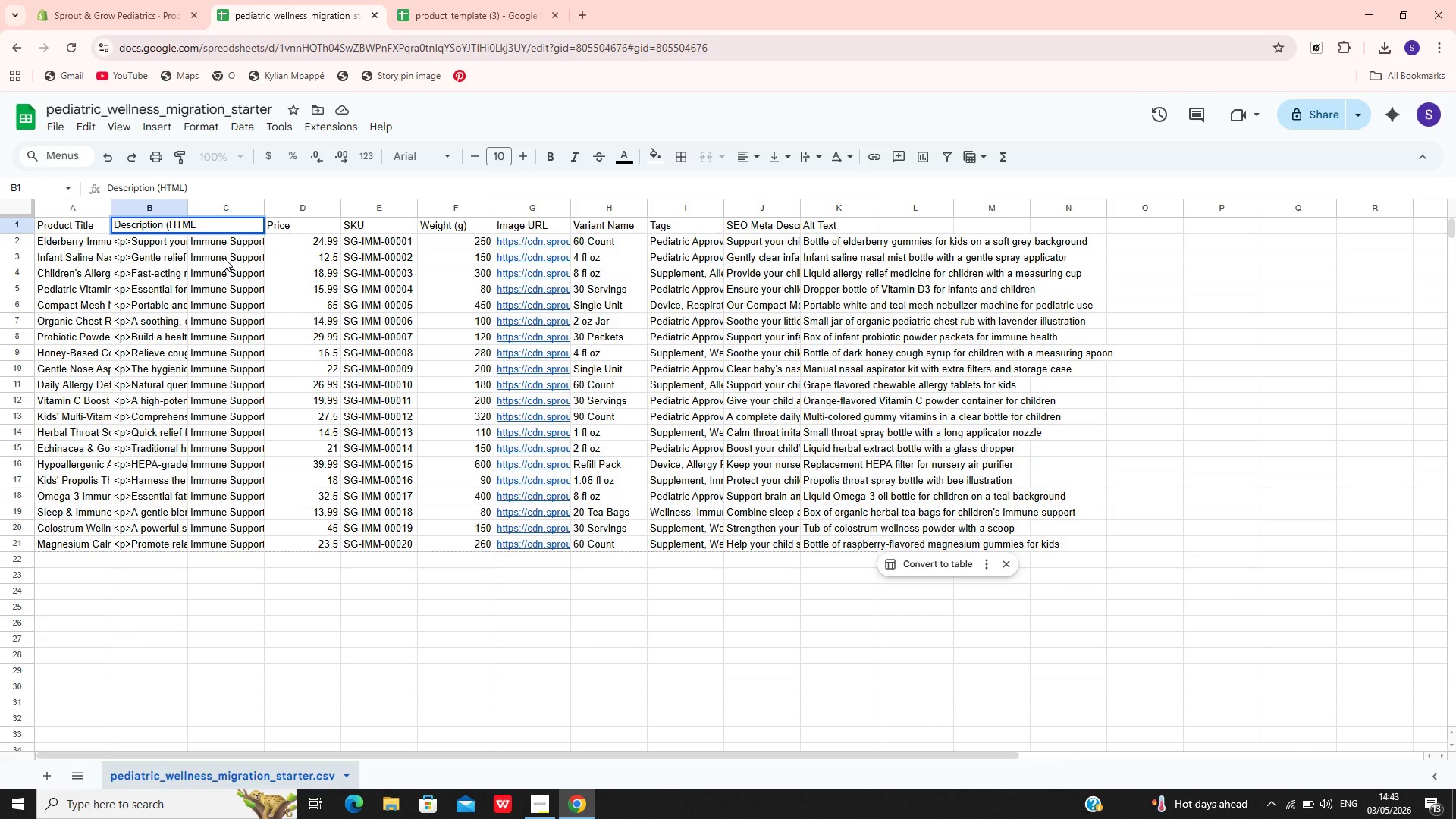 
key(Backspace)
 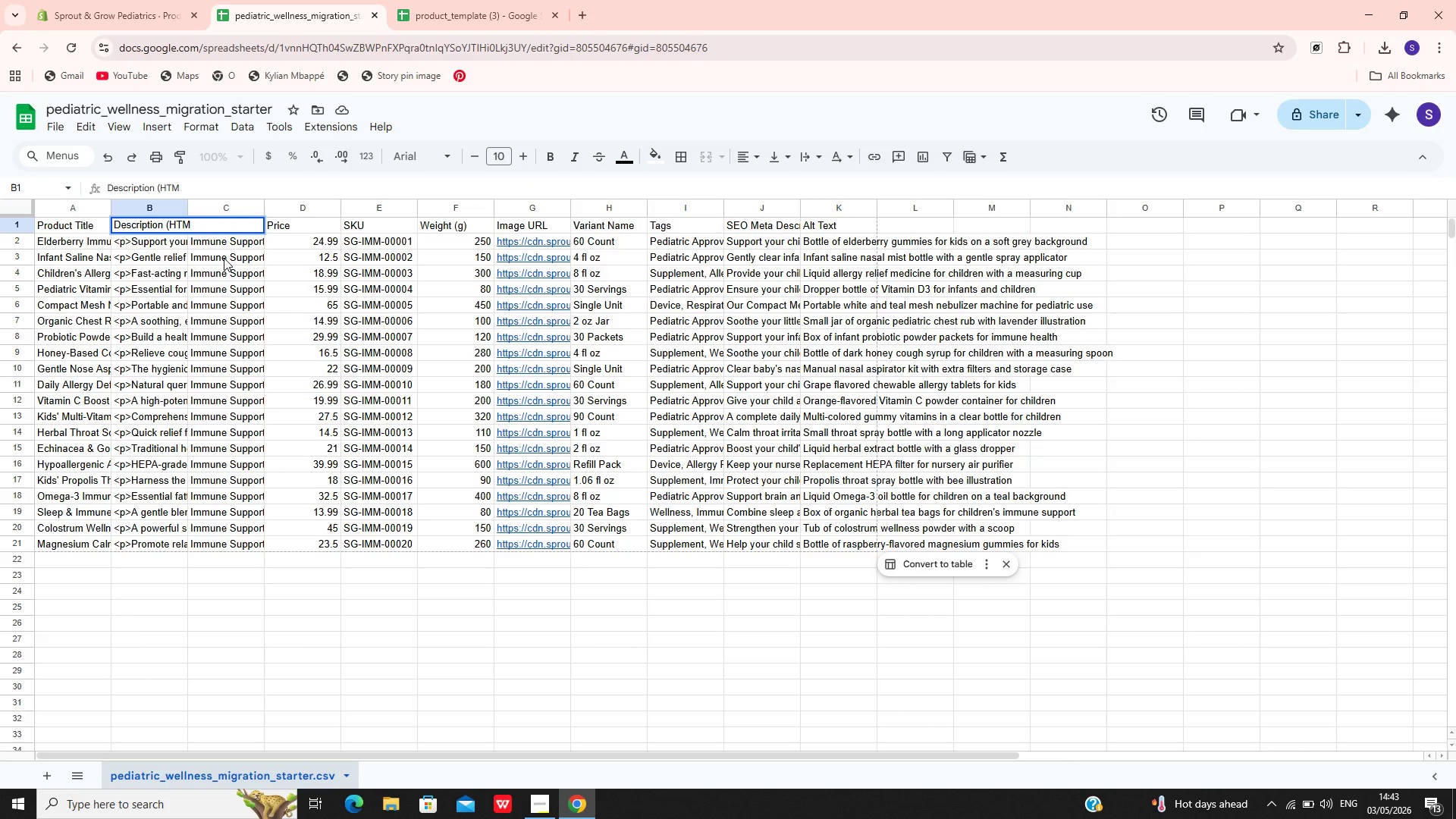 
key(Backspace)
 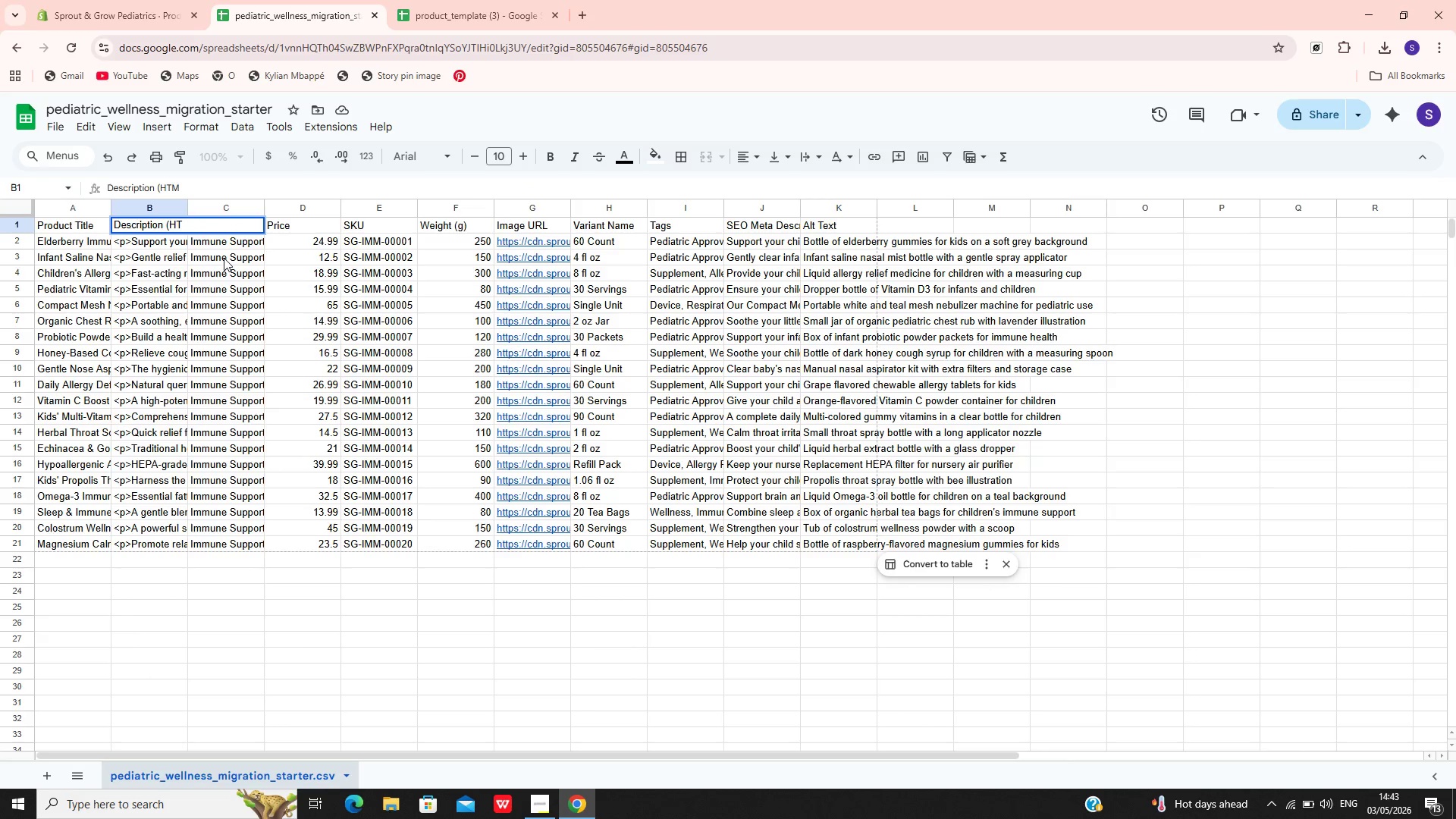 
key(Backspace)
 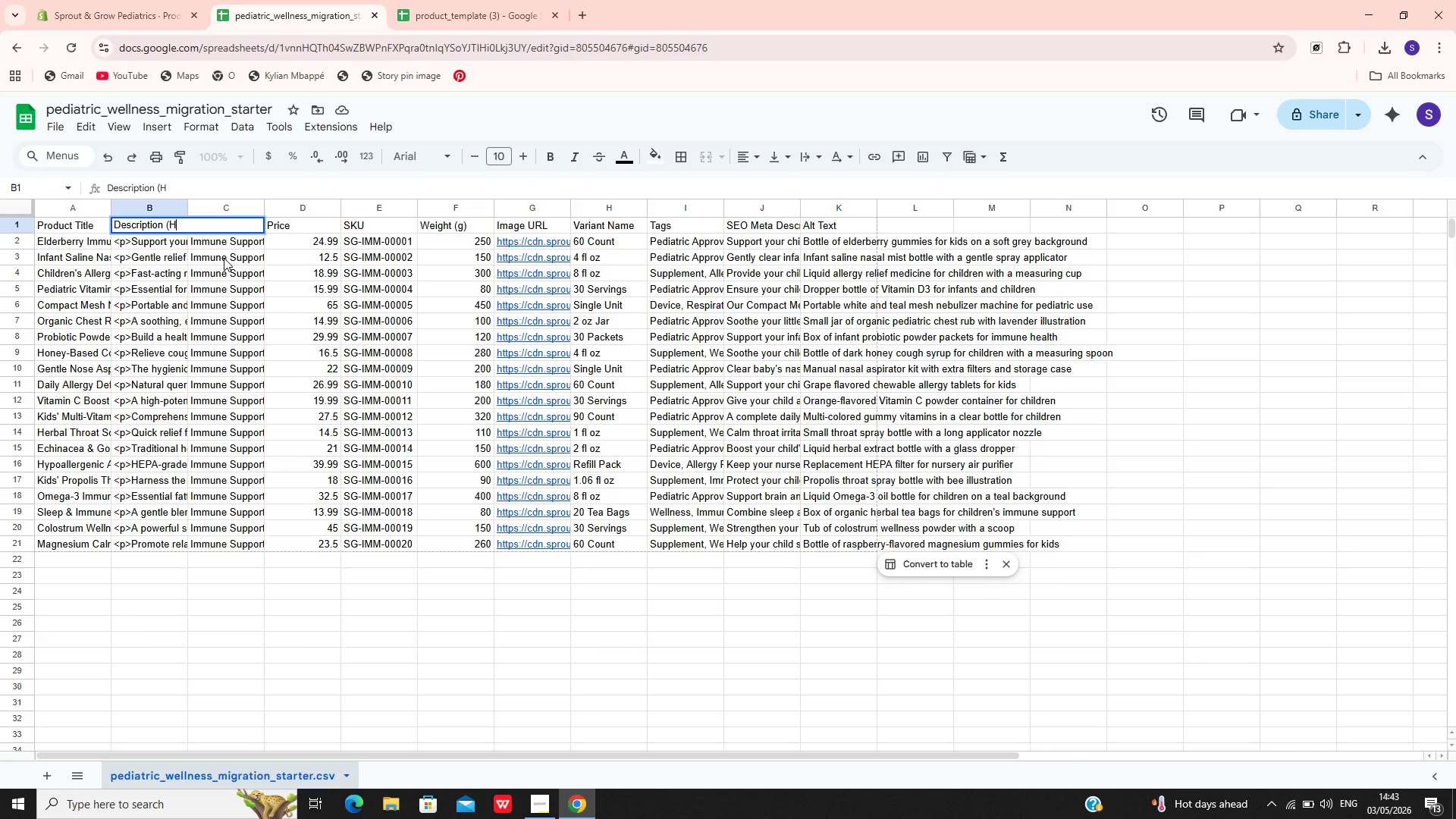 
key(Backspace)
 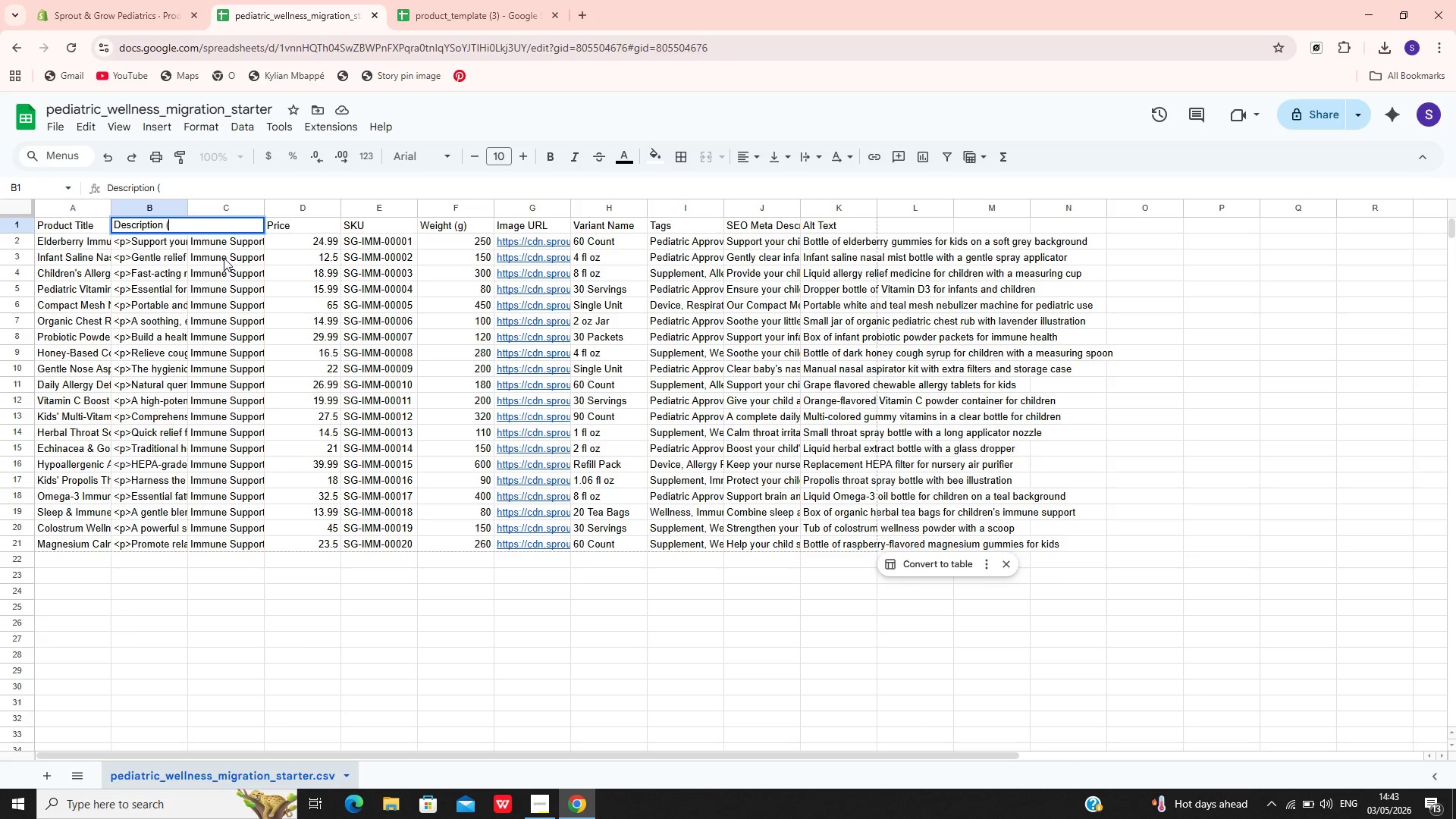 
key(Backspace)
 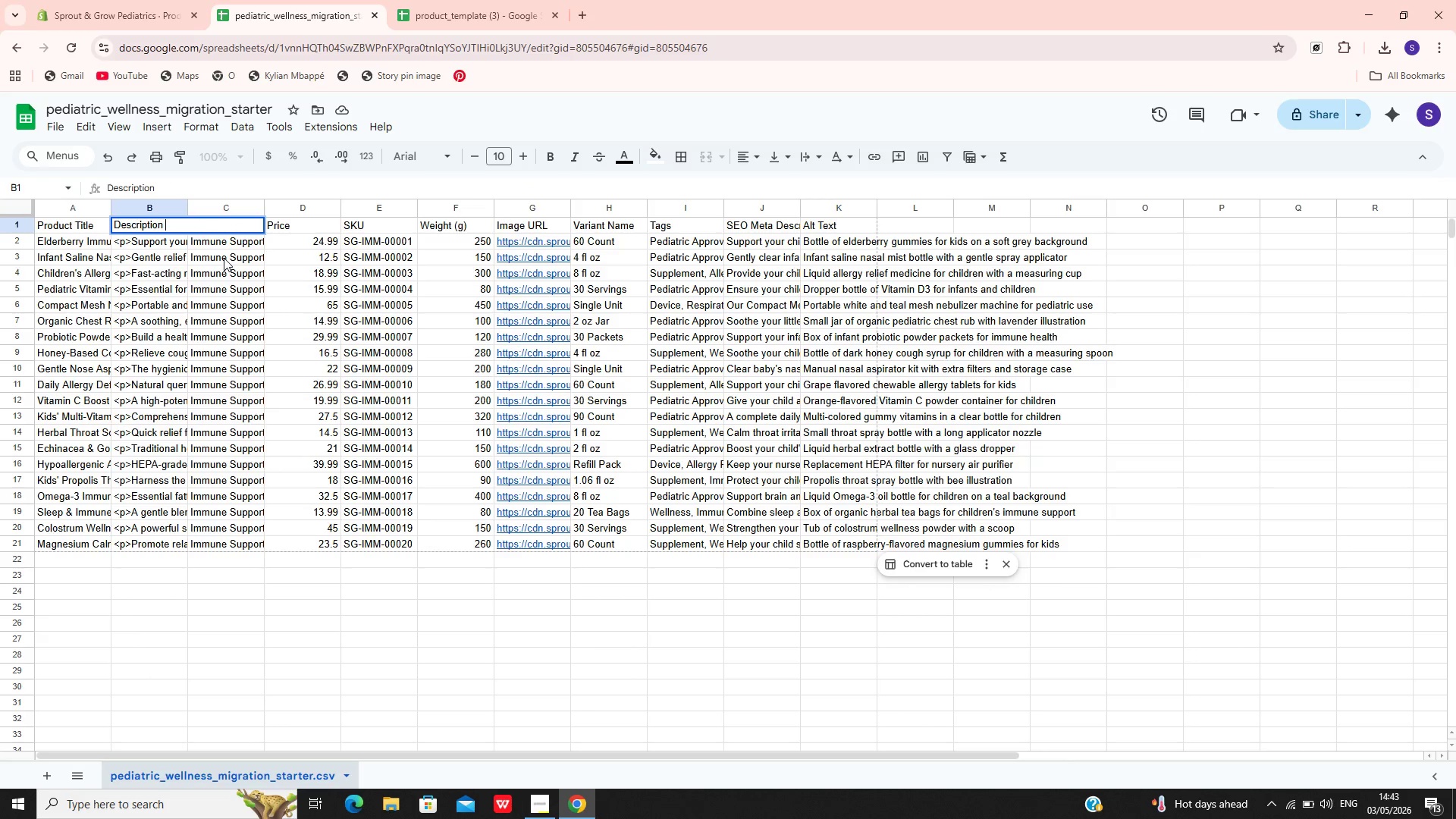 
key(Backspace)
 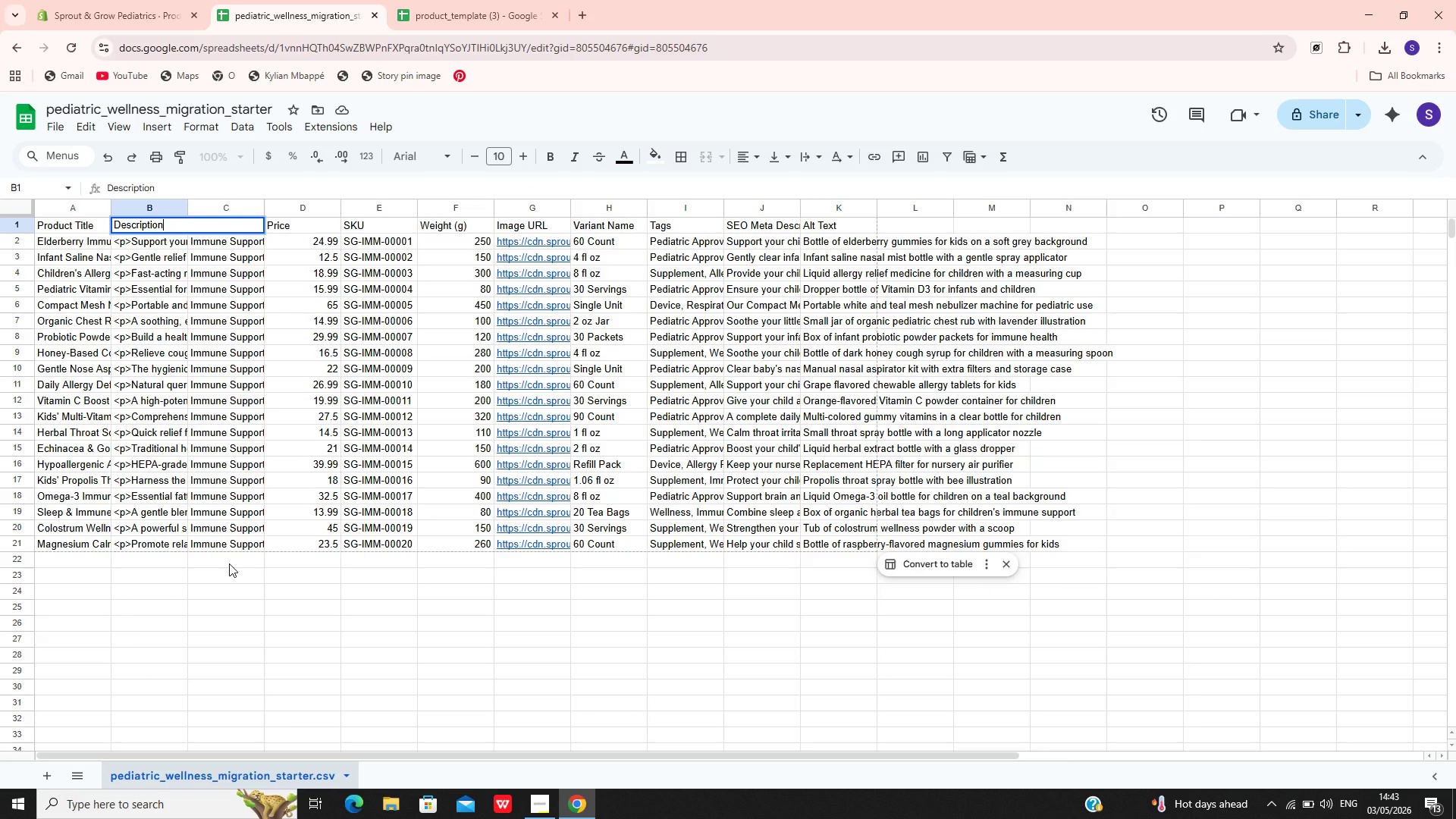 
left_click([229, 563])
 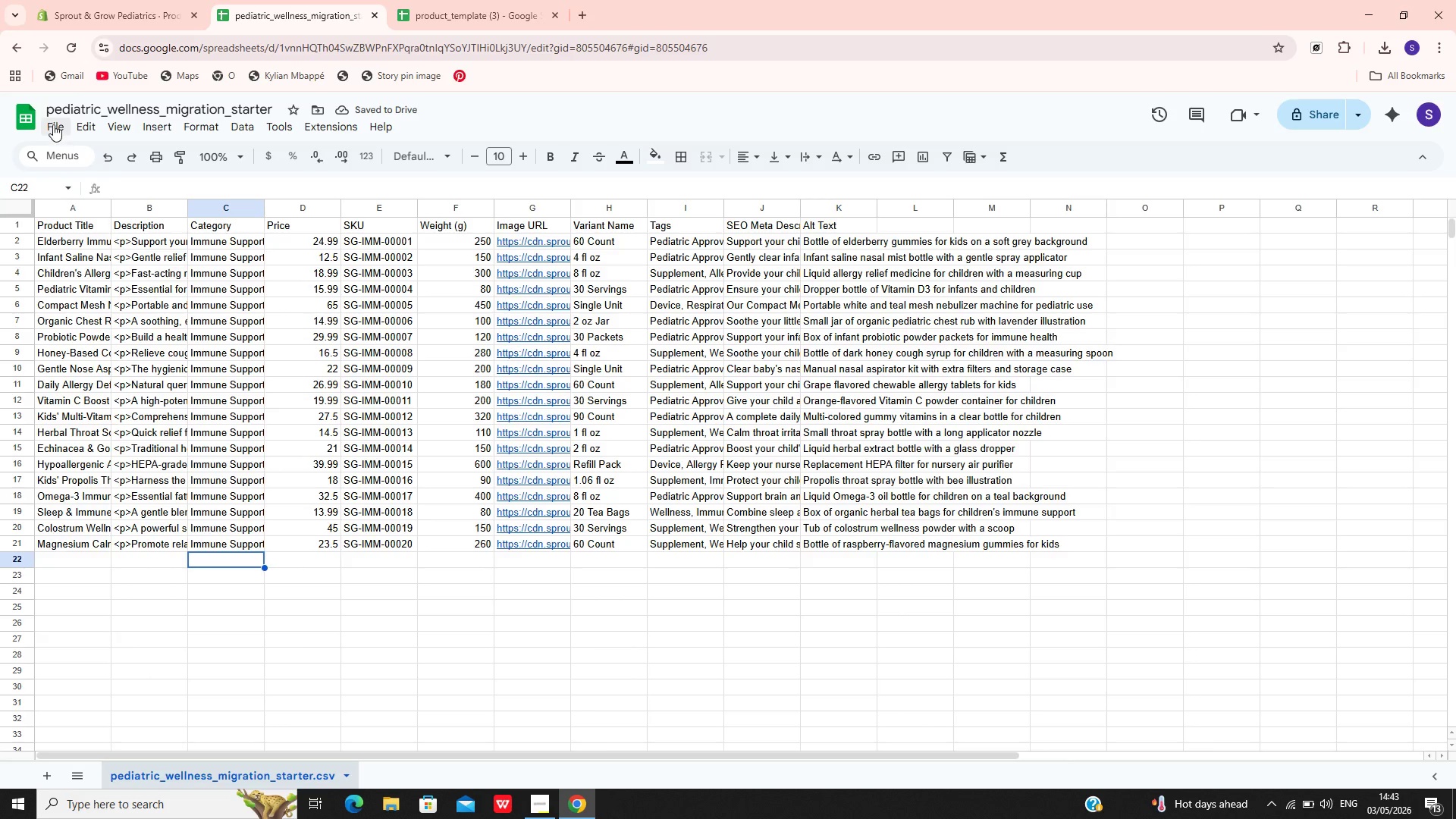 
left_click([53, 124])
 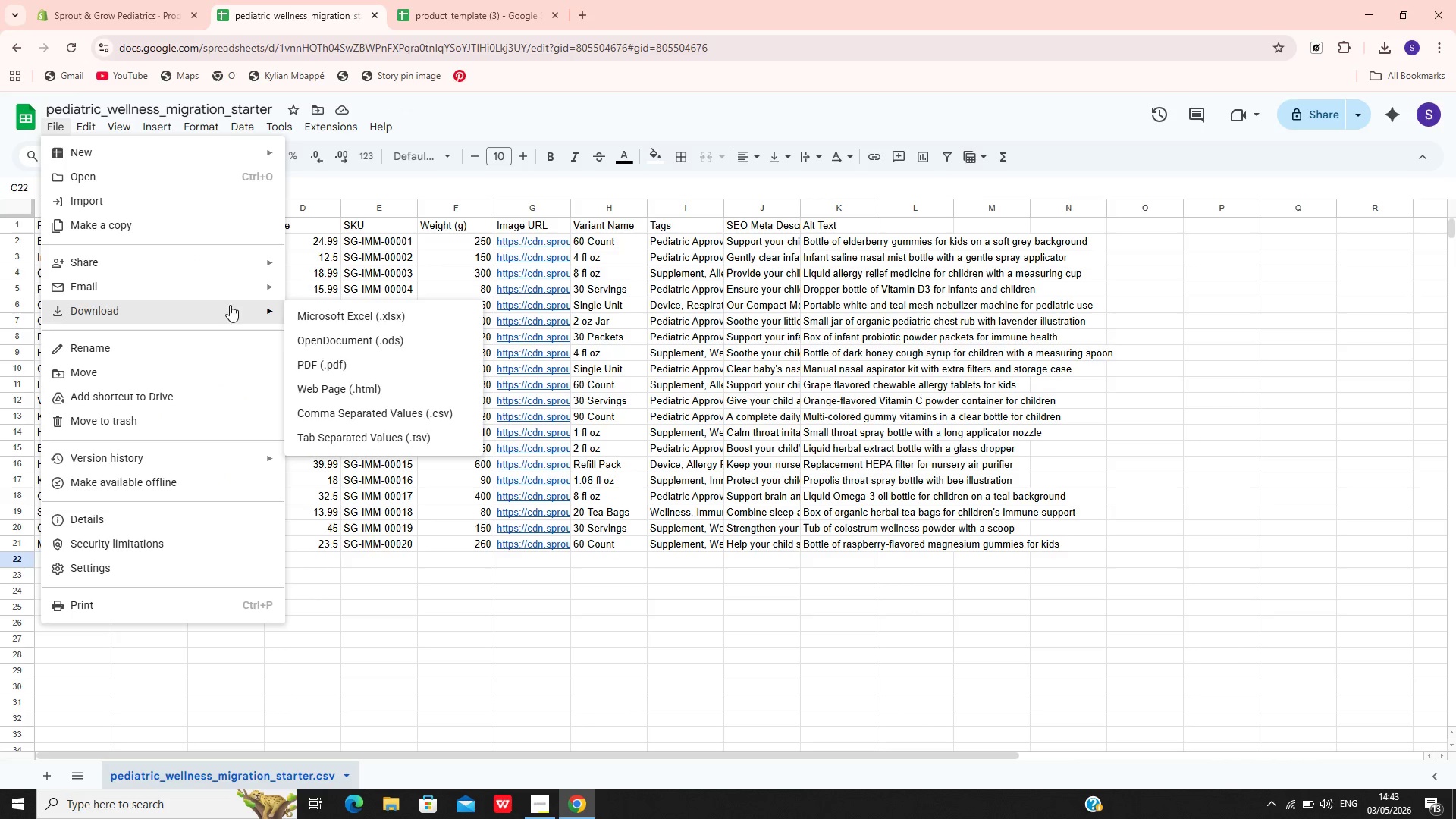 
wait(5.23)
 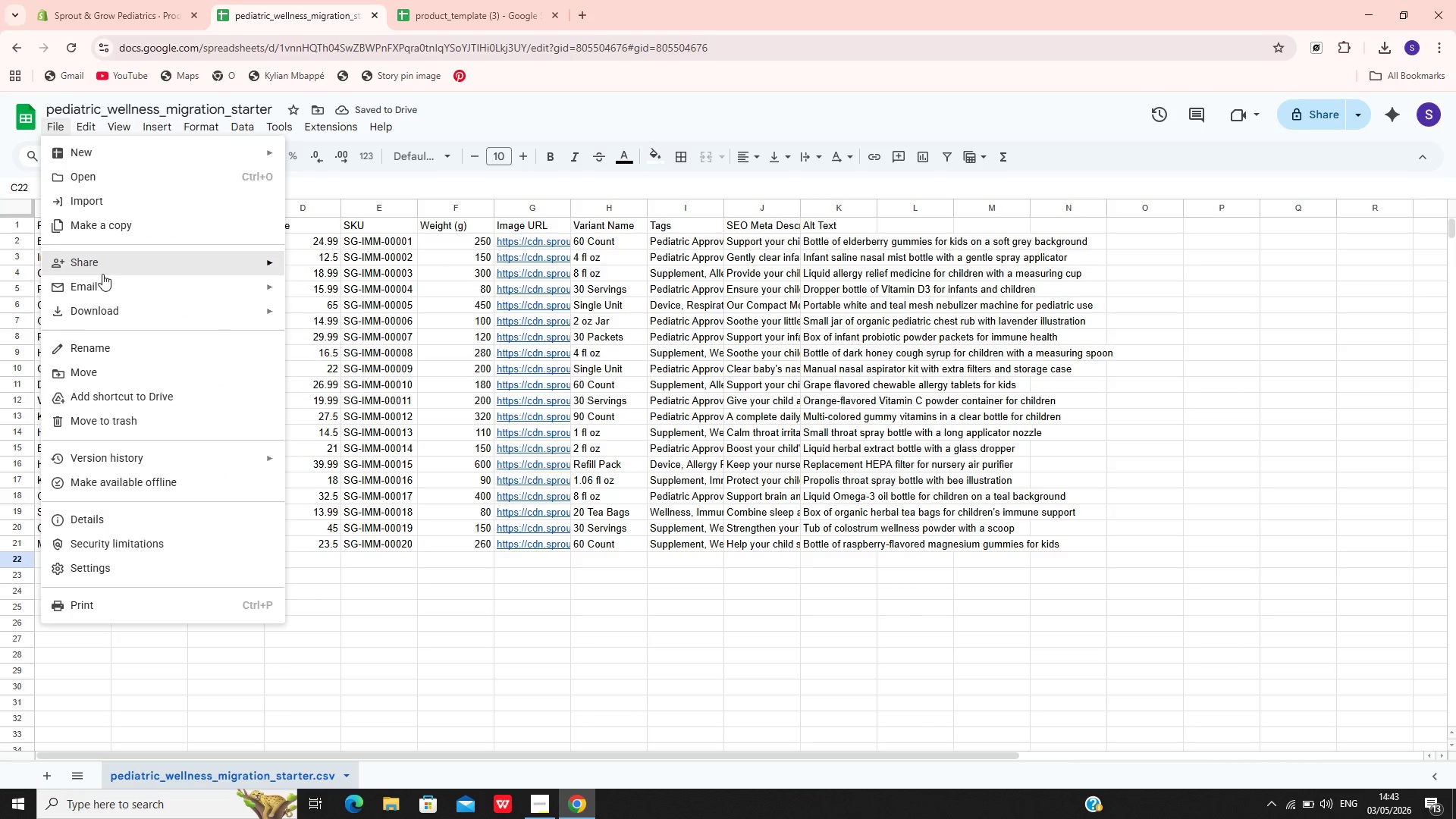 
left_click([360, 409])
 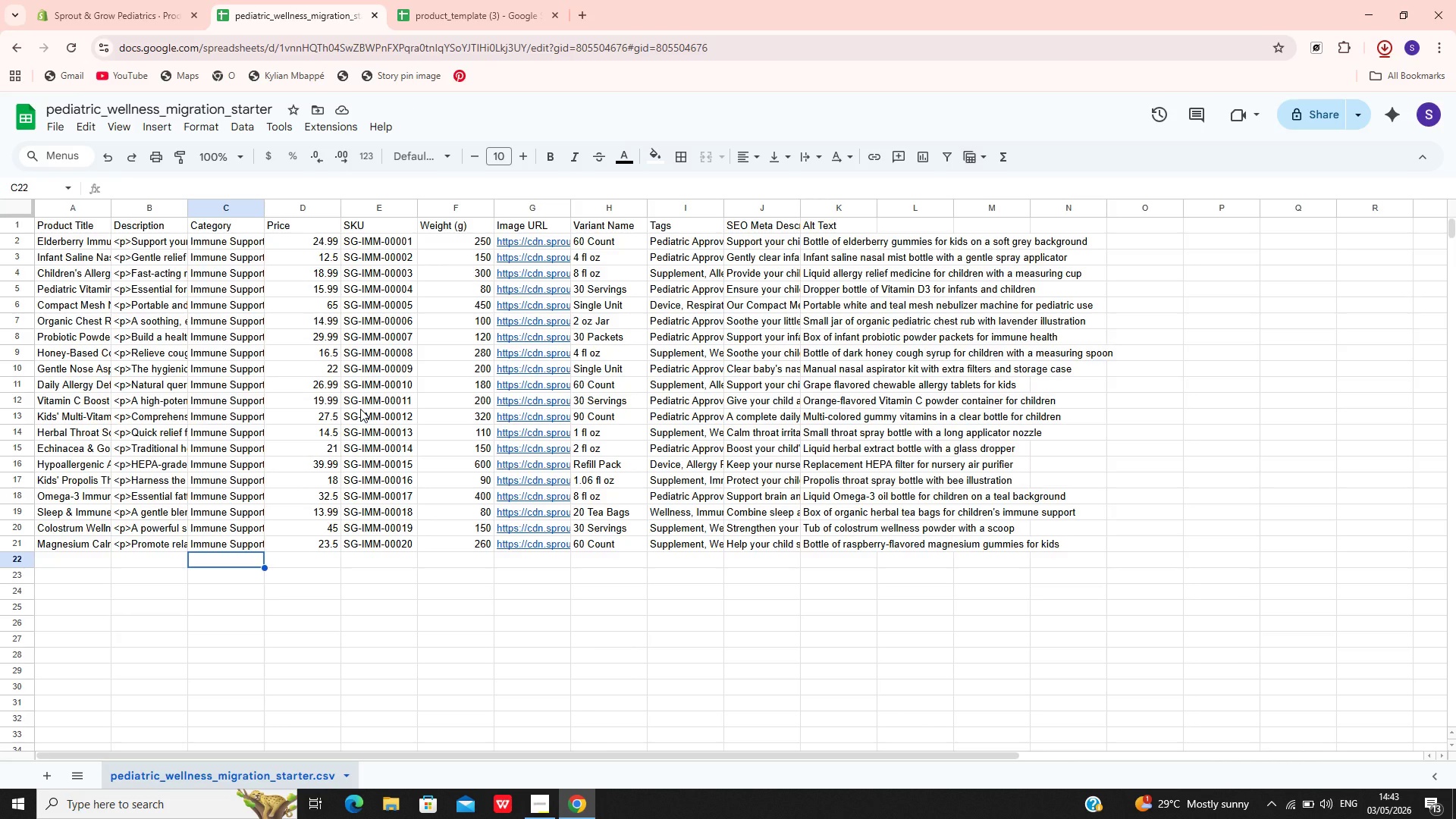 
wait(8.23)
 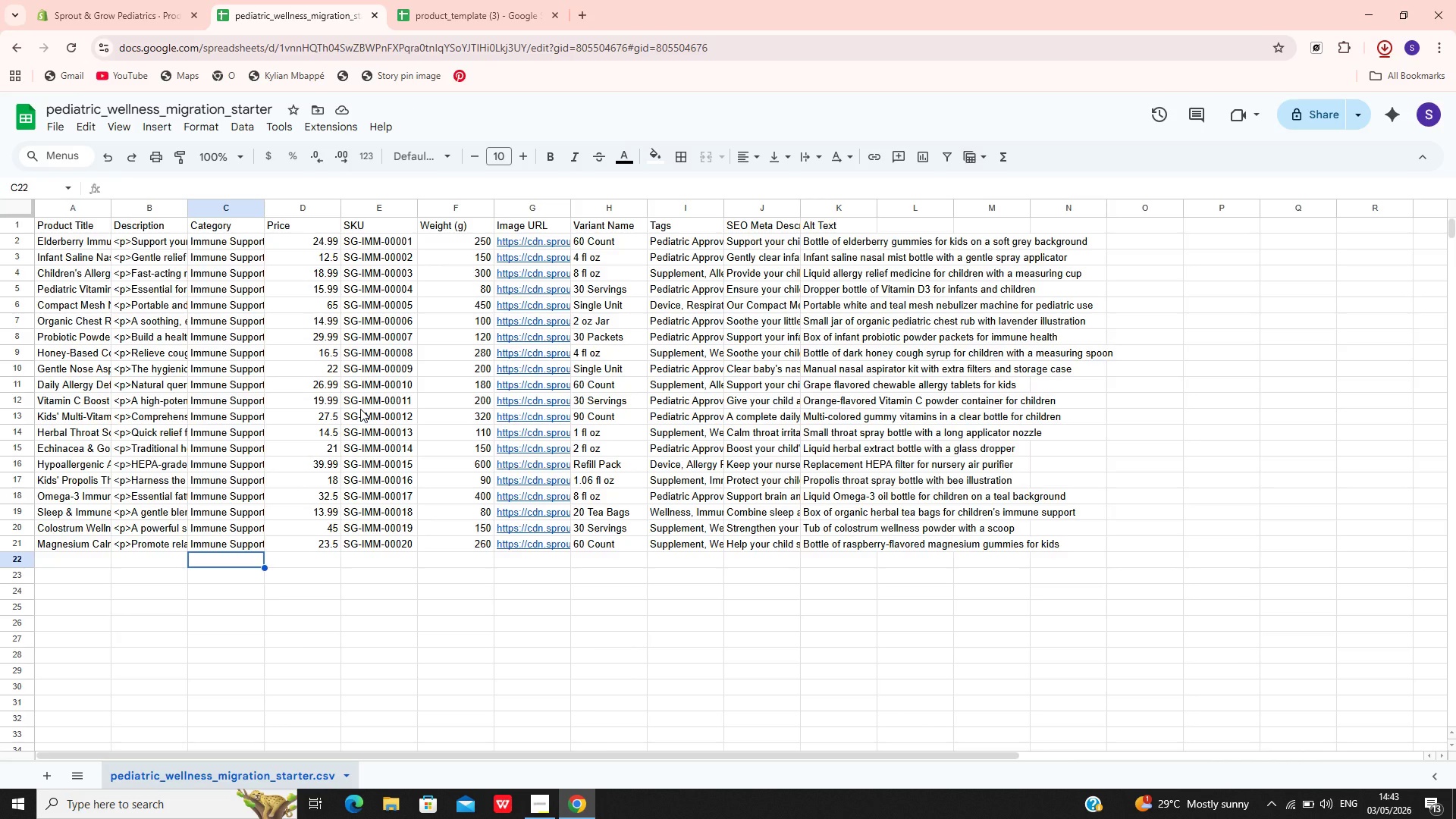 
mouse_move([444, 17])
 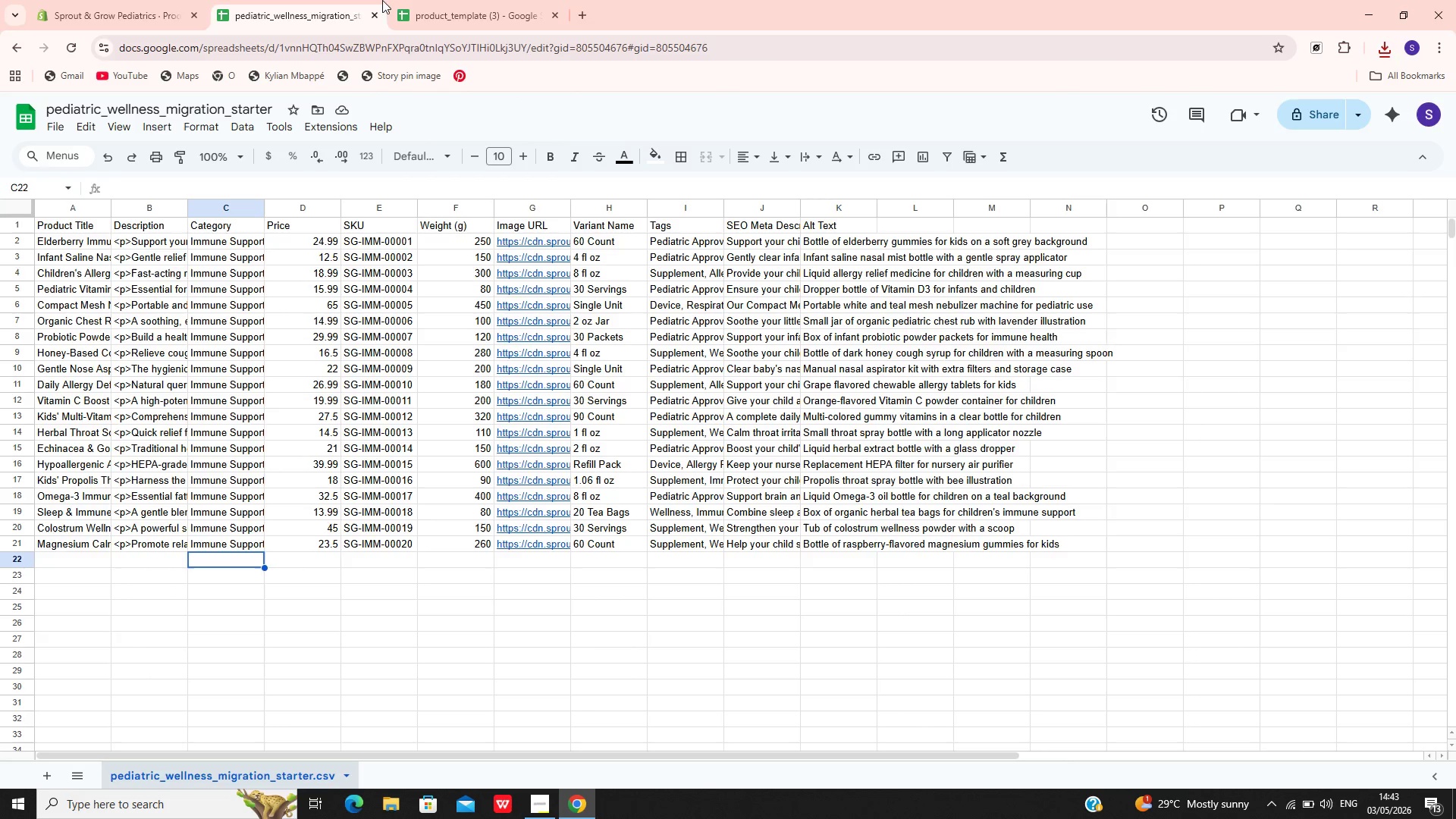 
left_click([86, 11])
 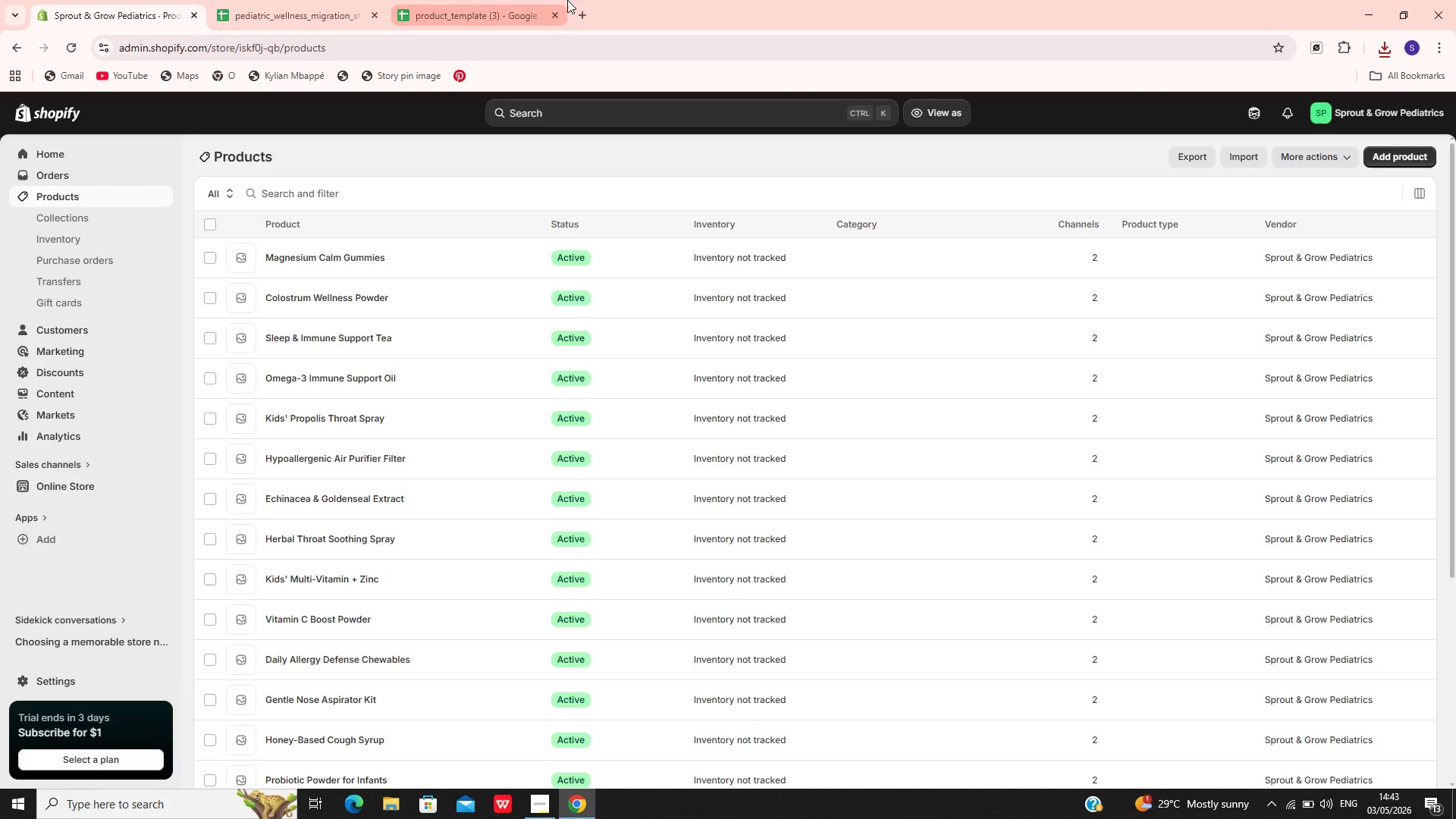 
left_click([583, 7])
 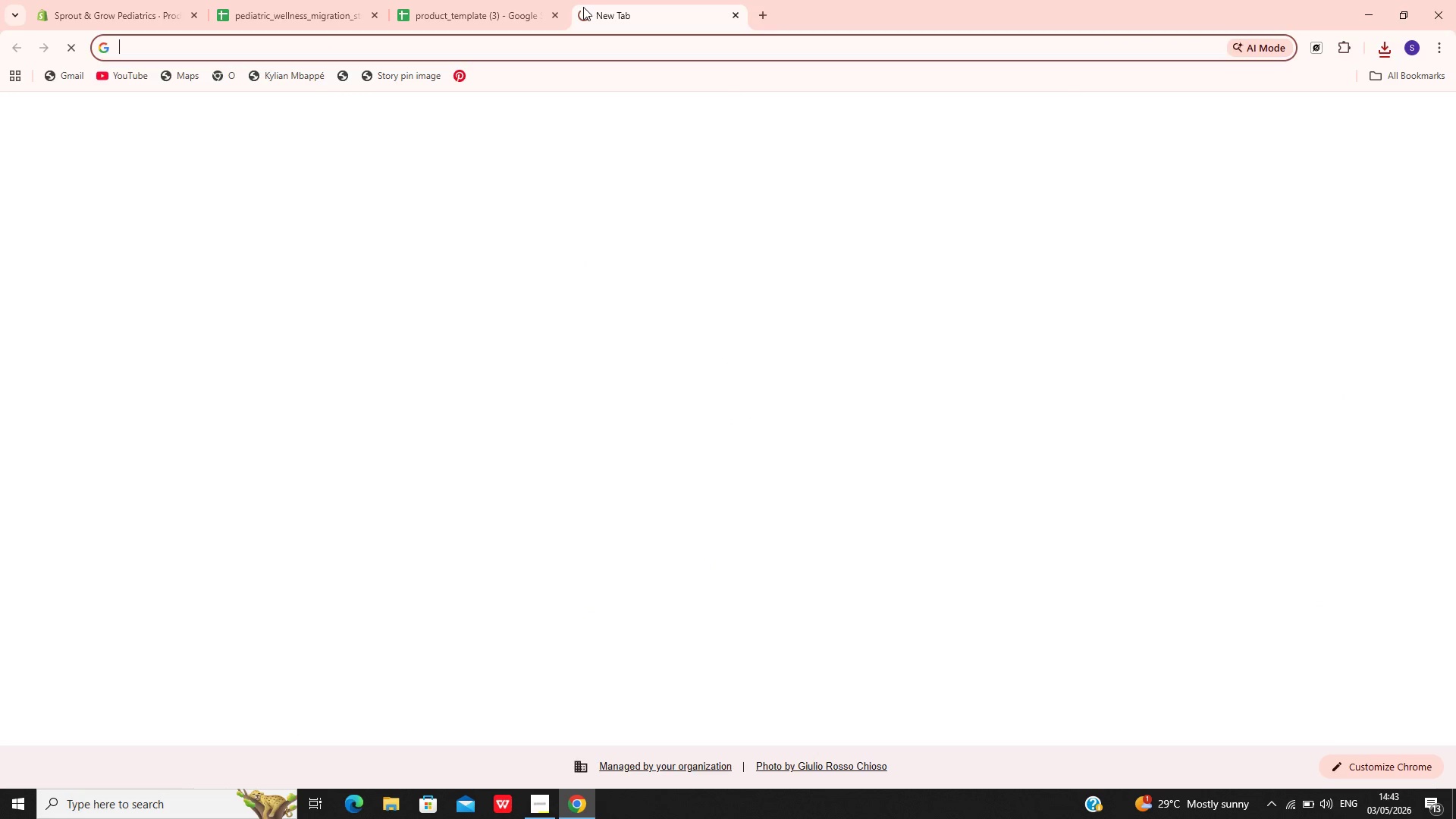 
type(sh)
 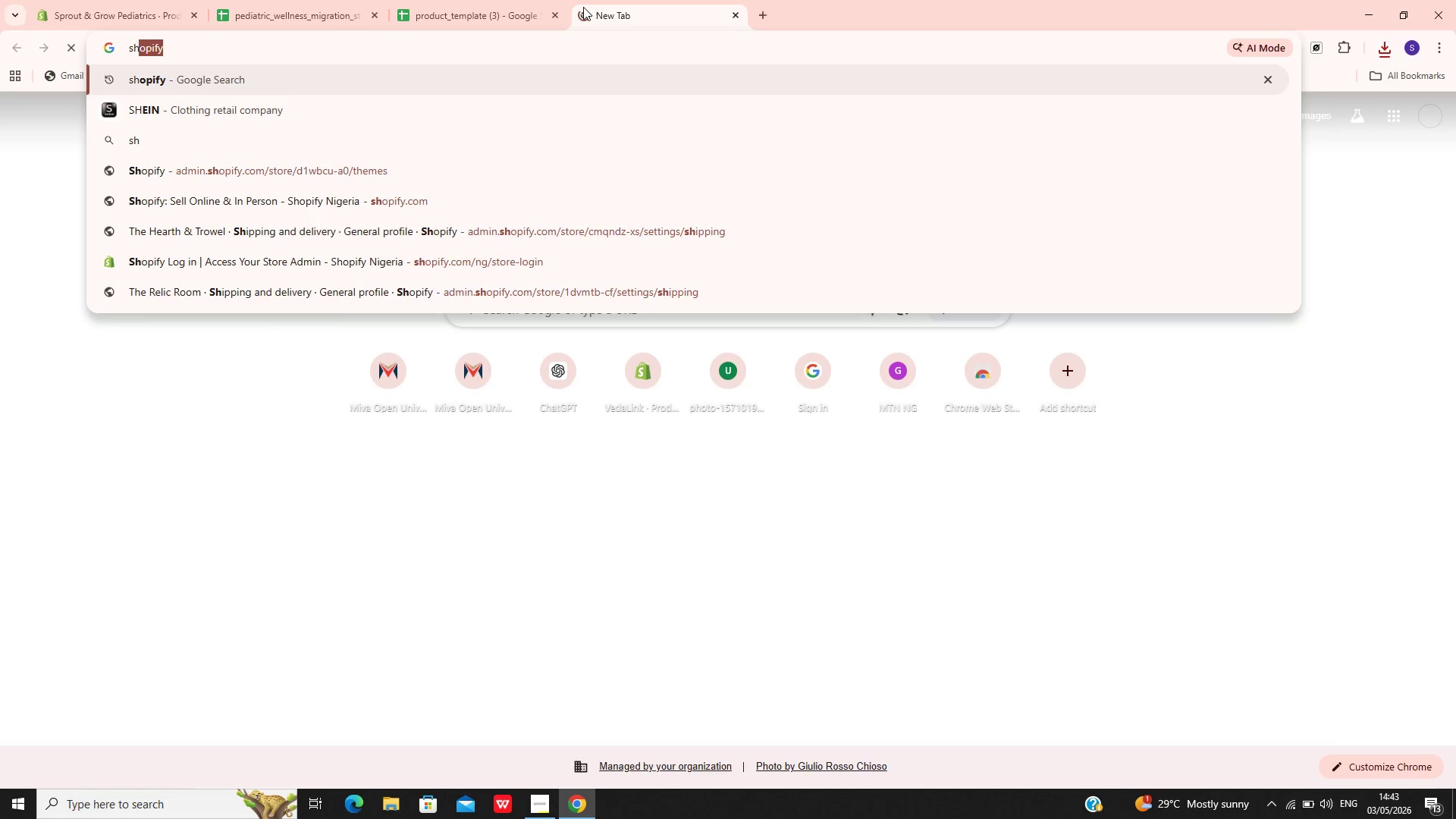 
left_click([88, 0])
 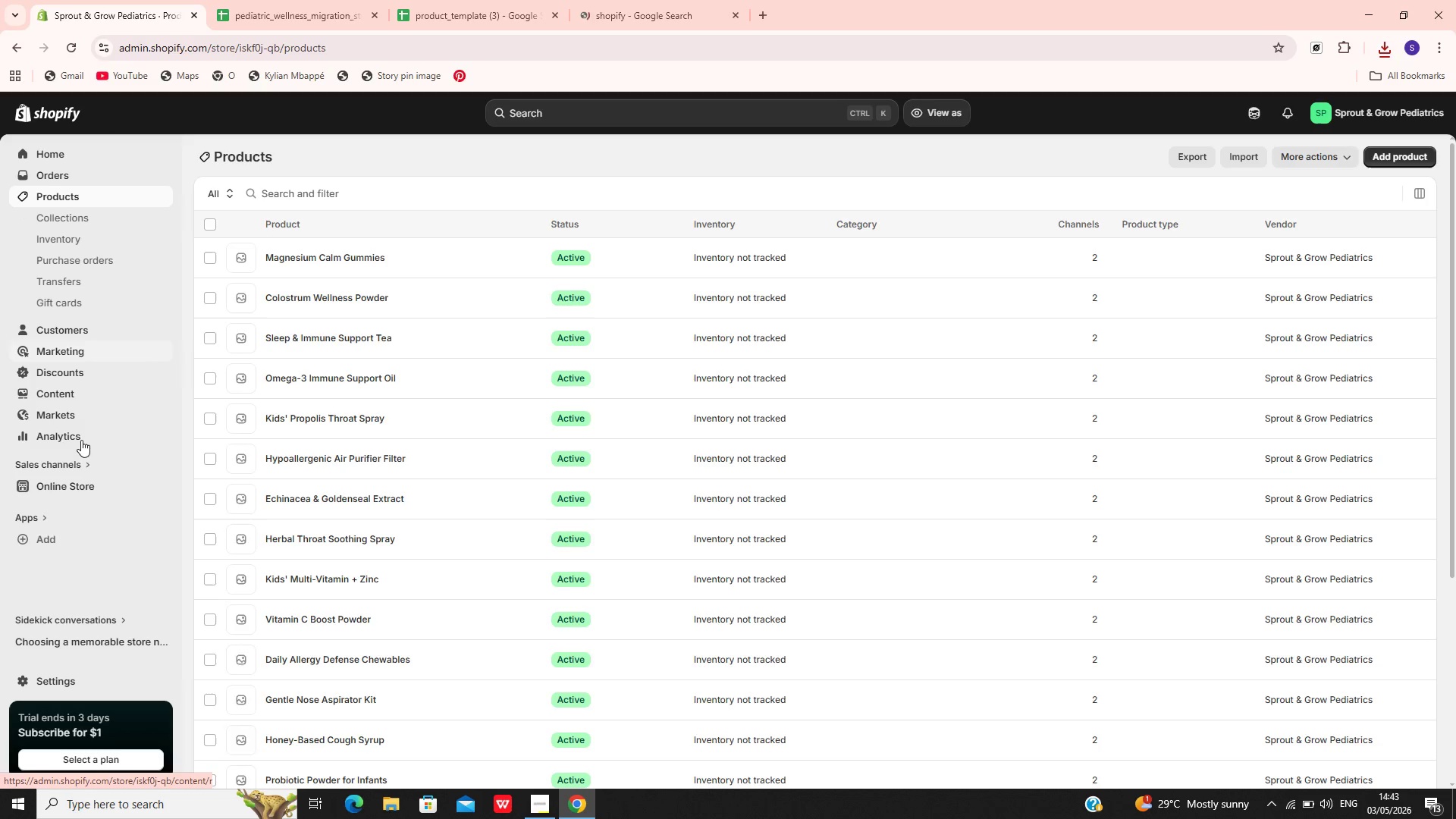 
wait(14.92)
 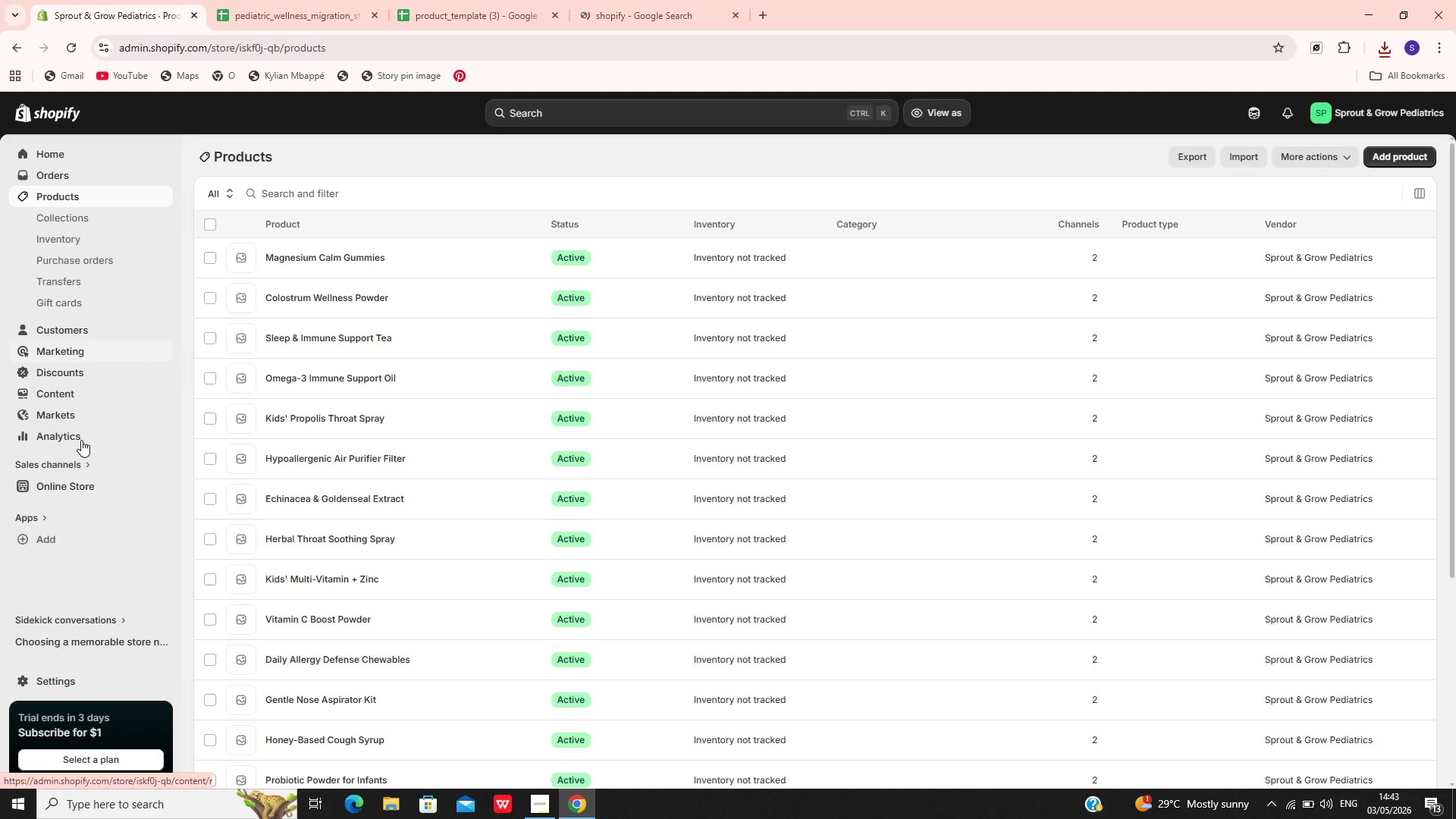 
left_click([63, 675])
 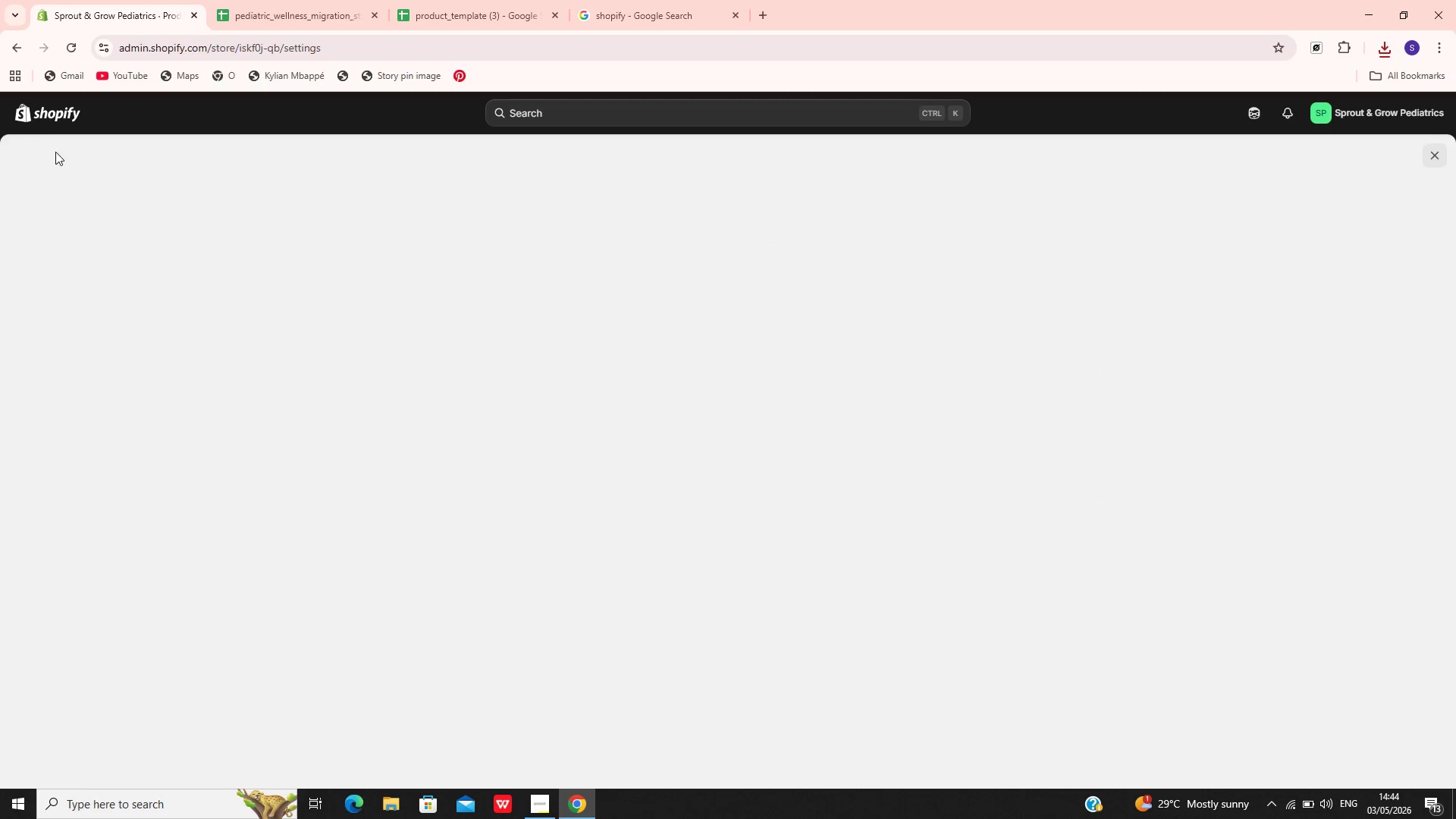 
left_click([39, 111])
 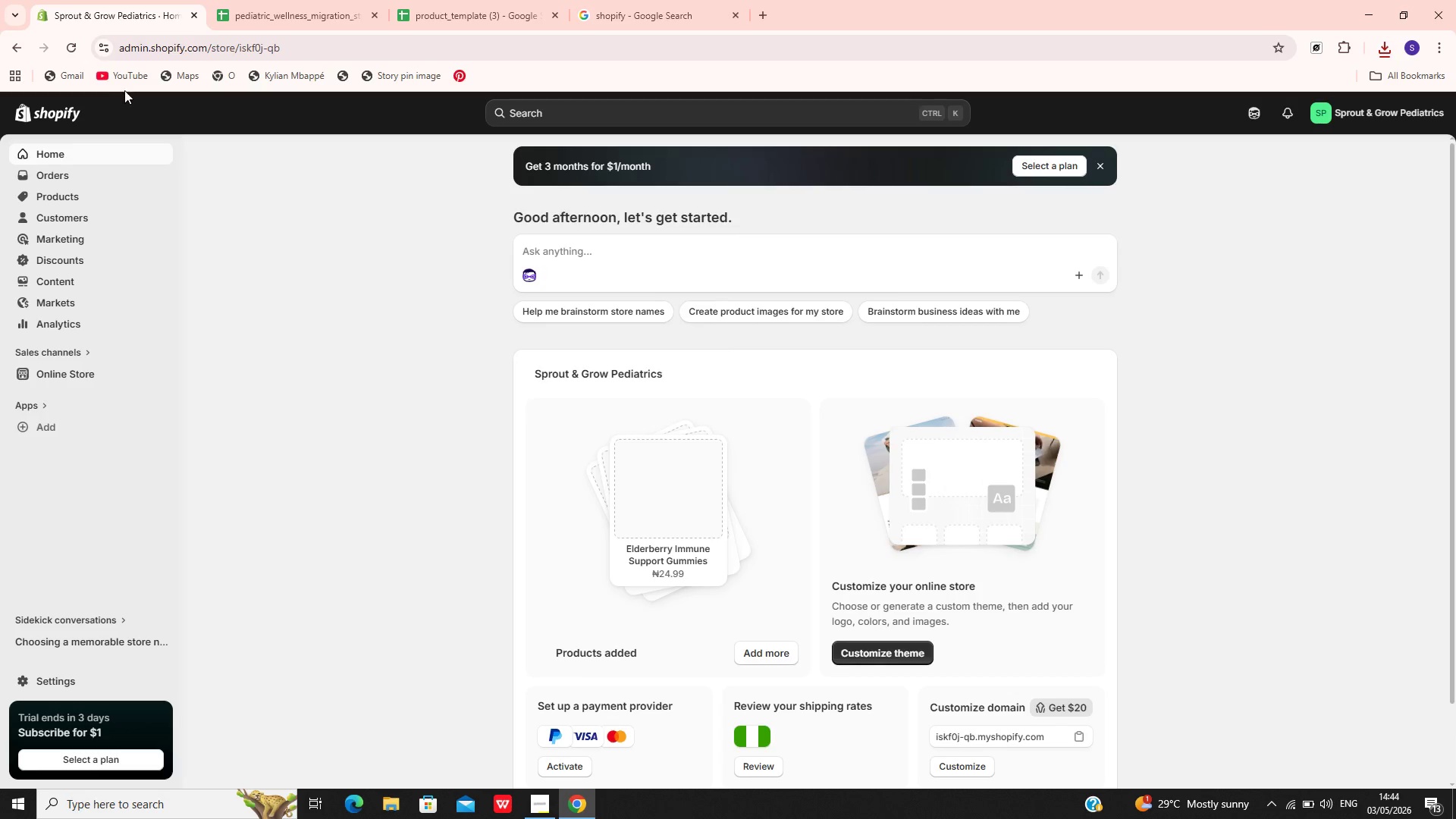 
wait(6.28)
 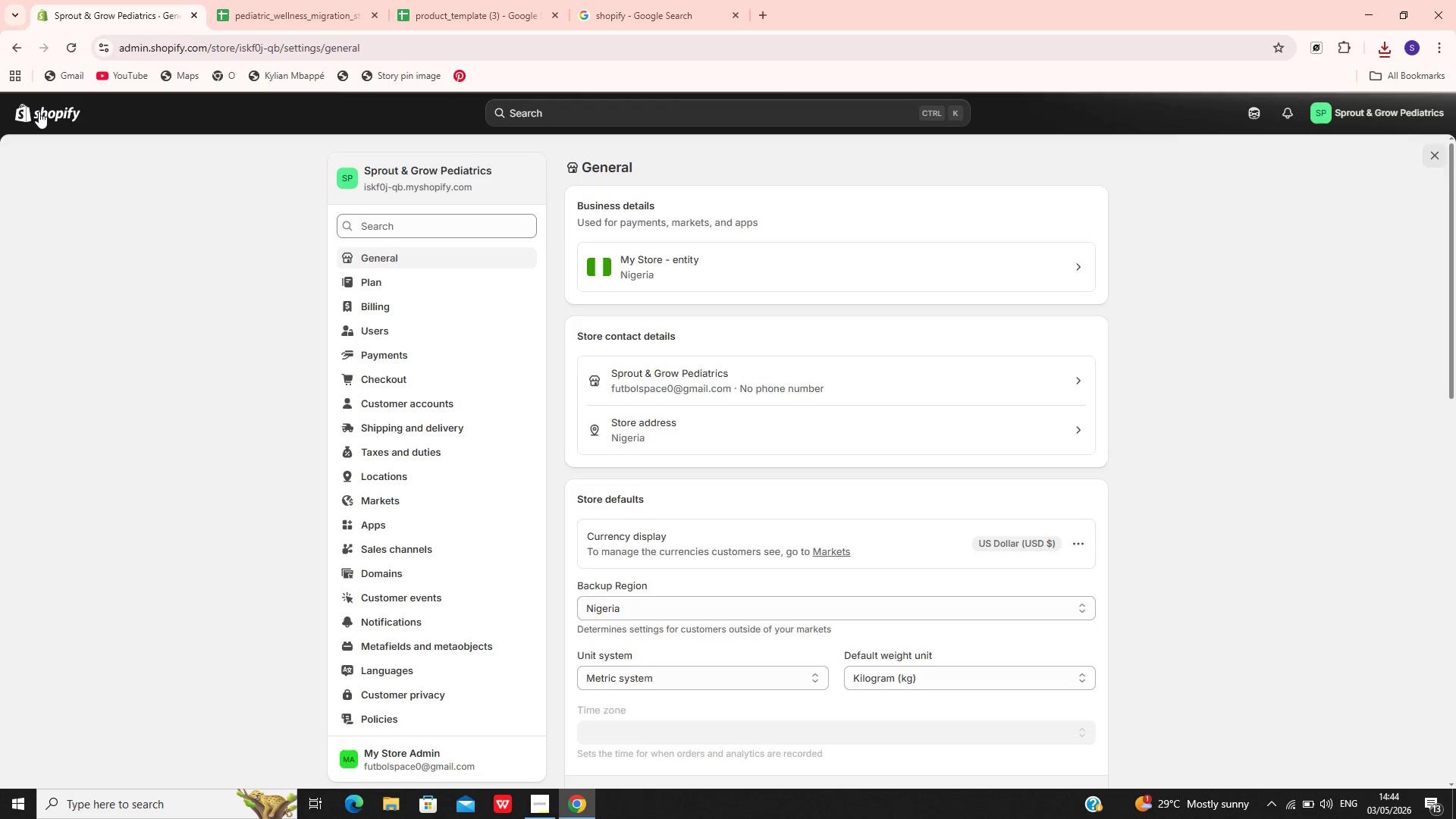 
left_click([55, 151])
 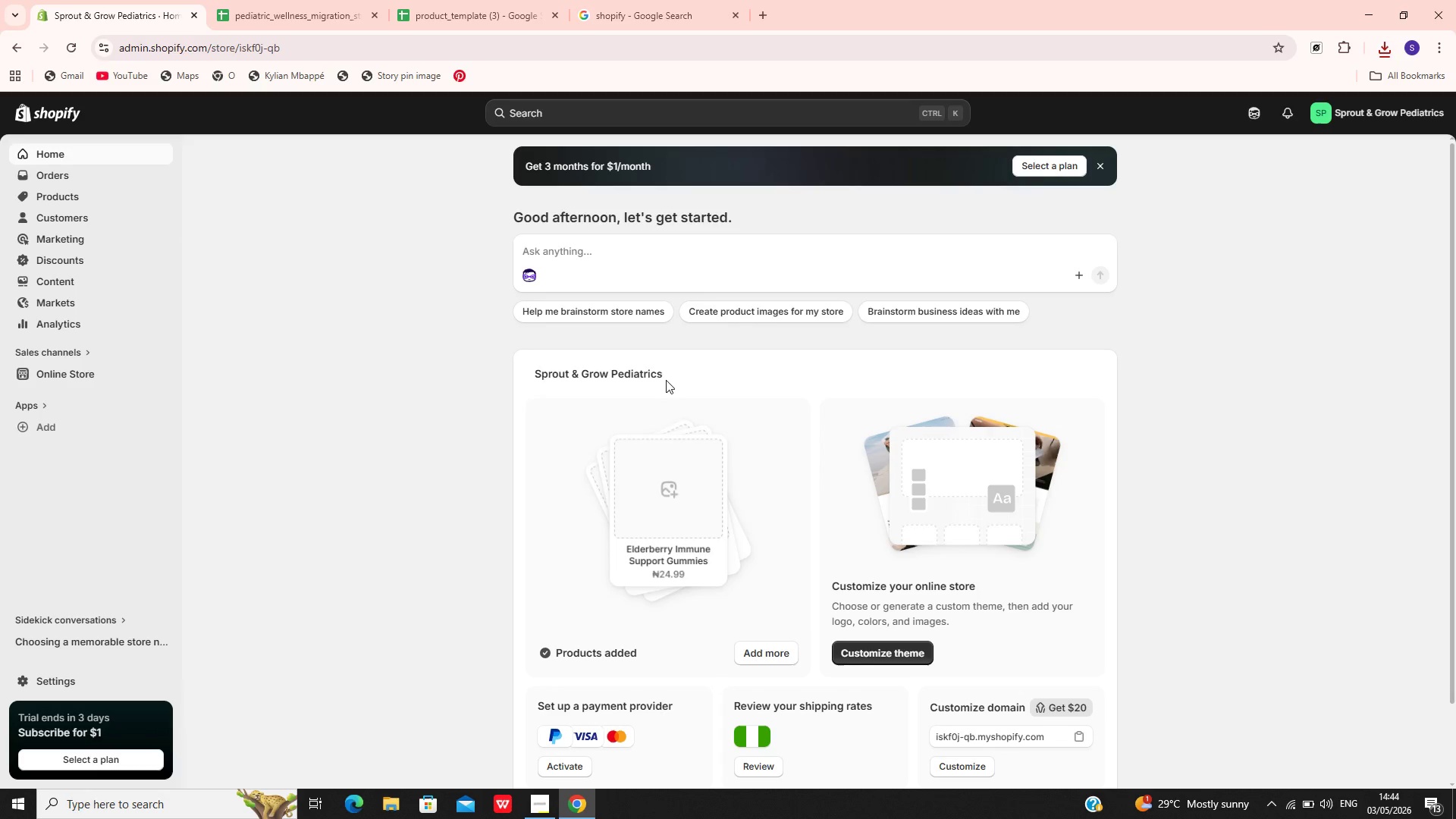 
wait(7.05)
 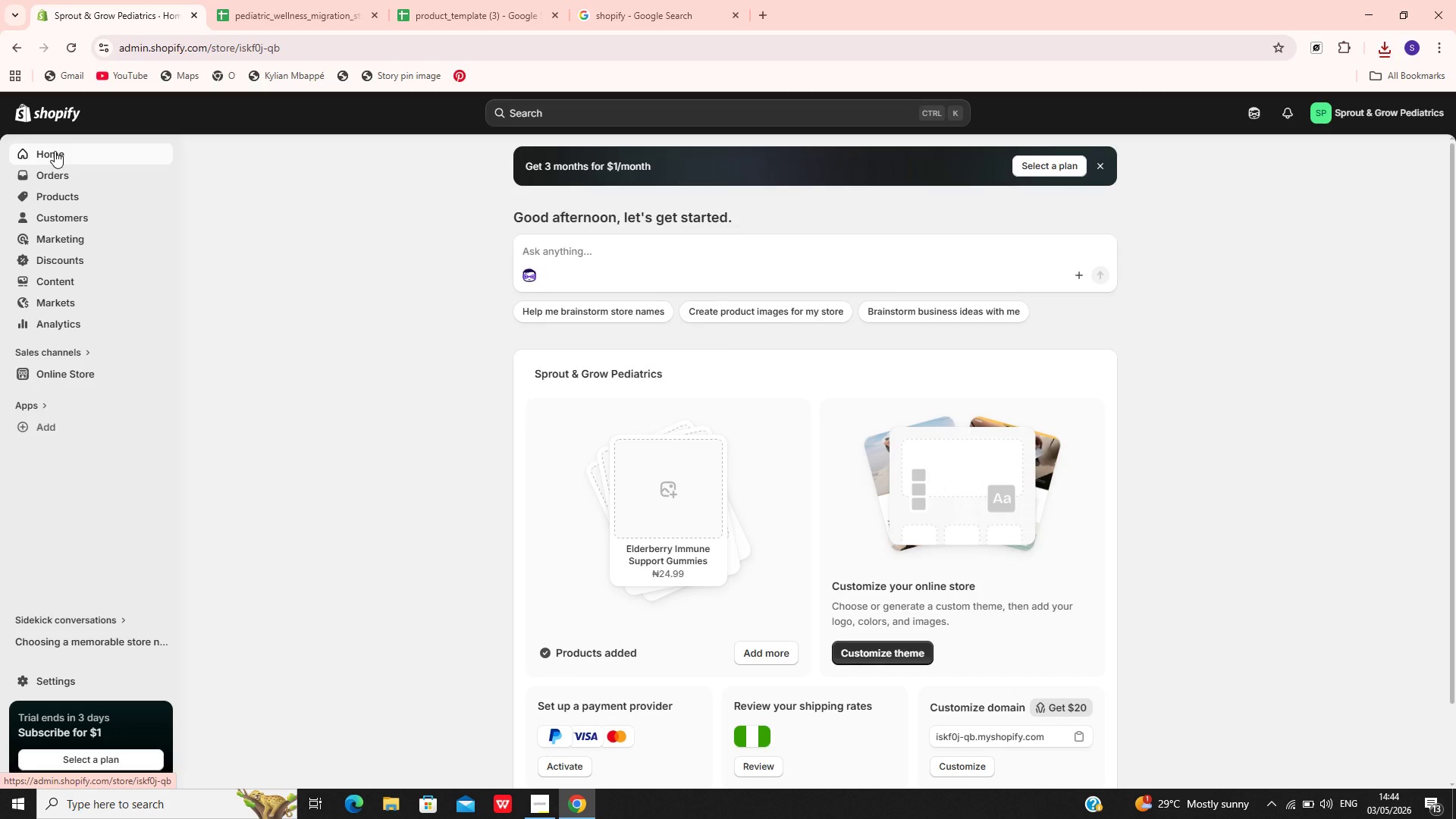 
left_click([648, 374])
 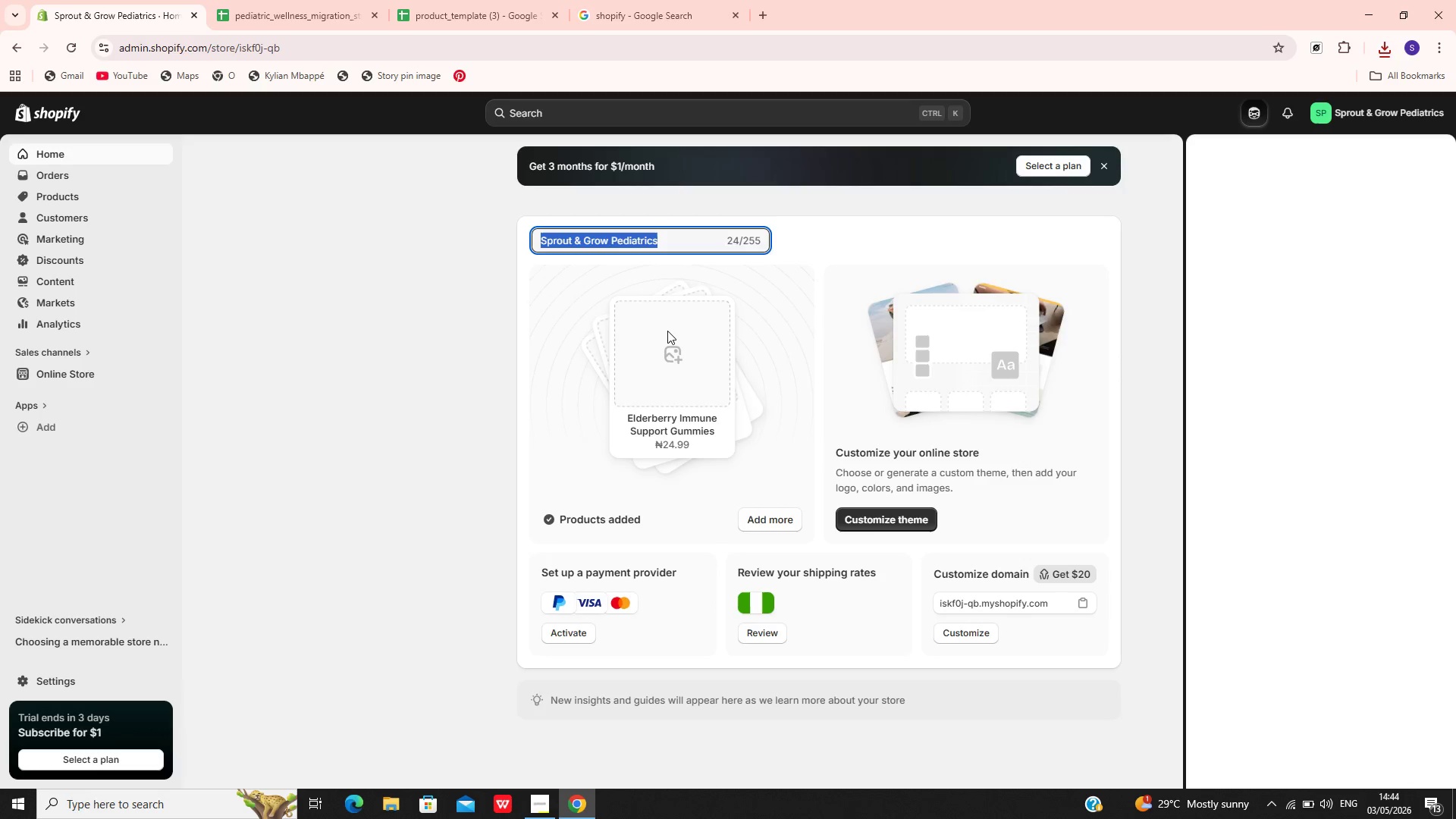 
key(ArrowRight)
 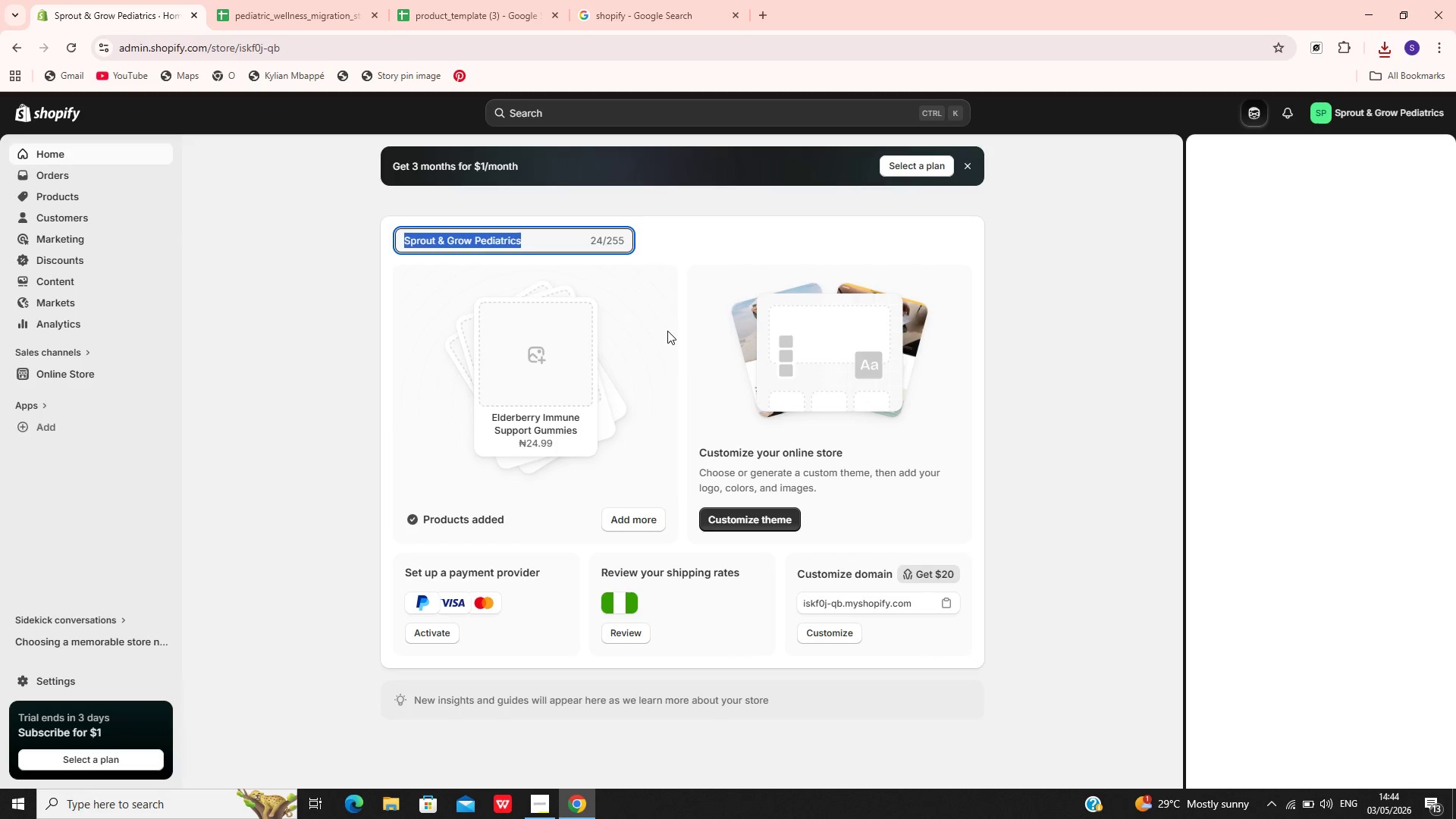 
key(Backspace)
 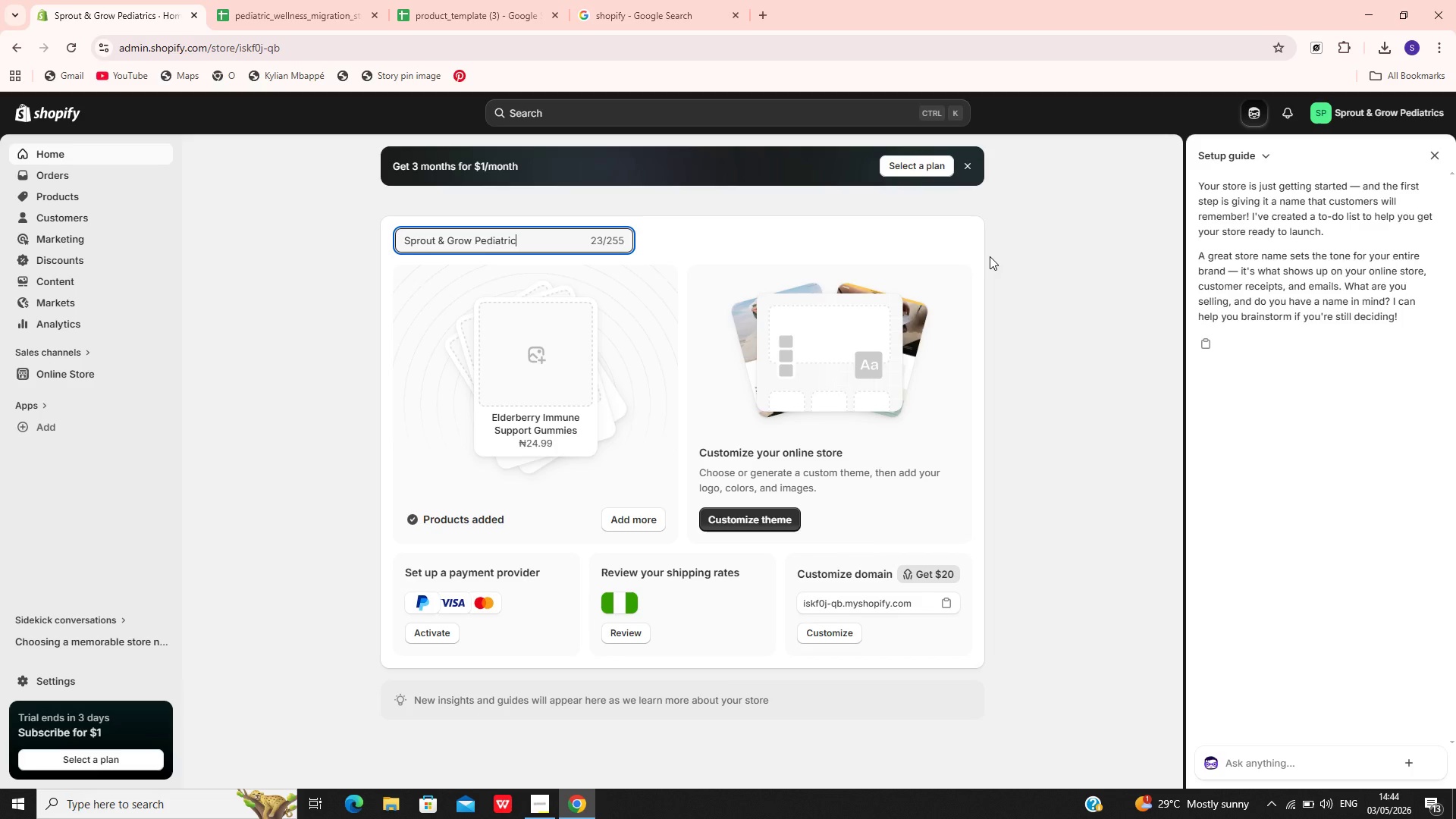 
left_click([1046, 219])
 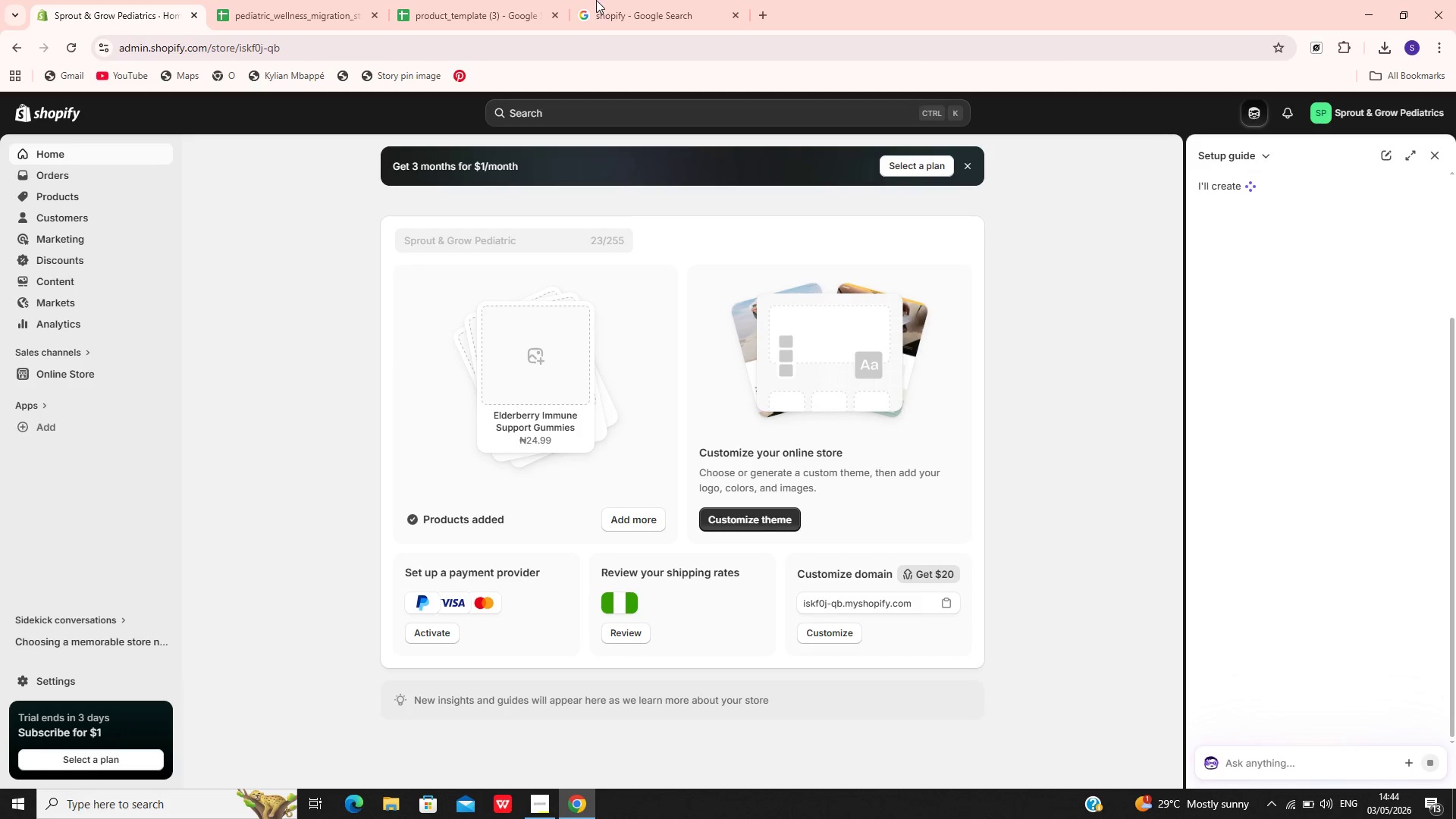 
left_click([532, 0])
 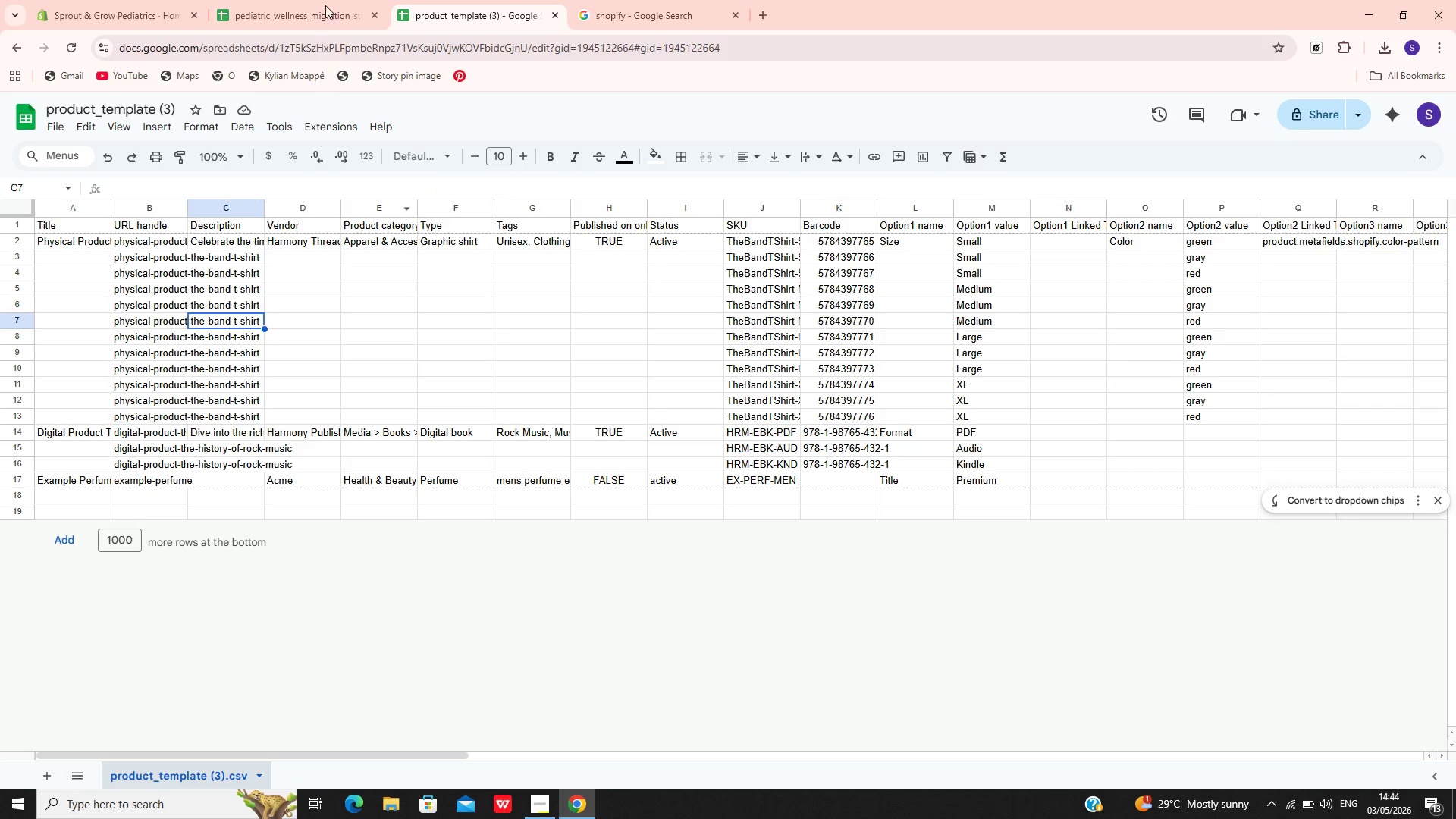 
left_click([334, 0])
 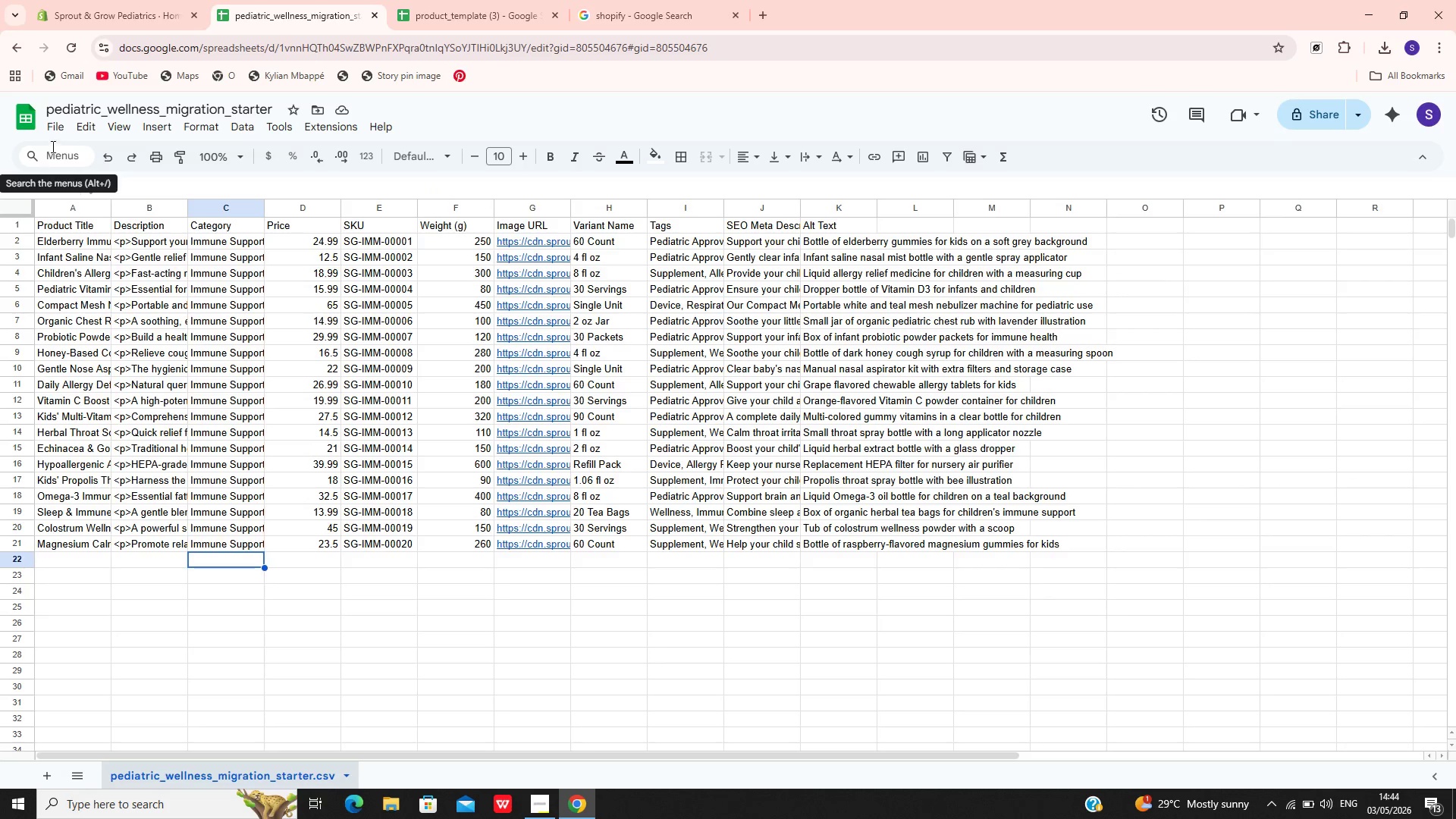 
wait(6.26)
 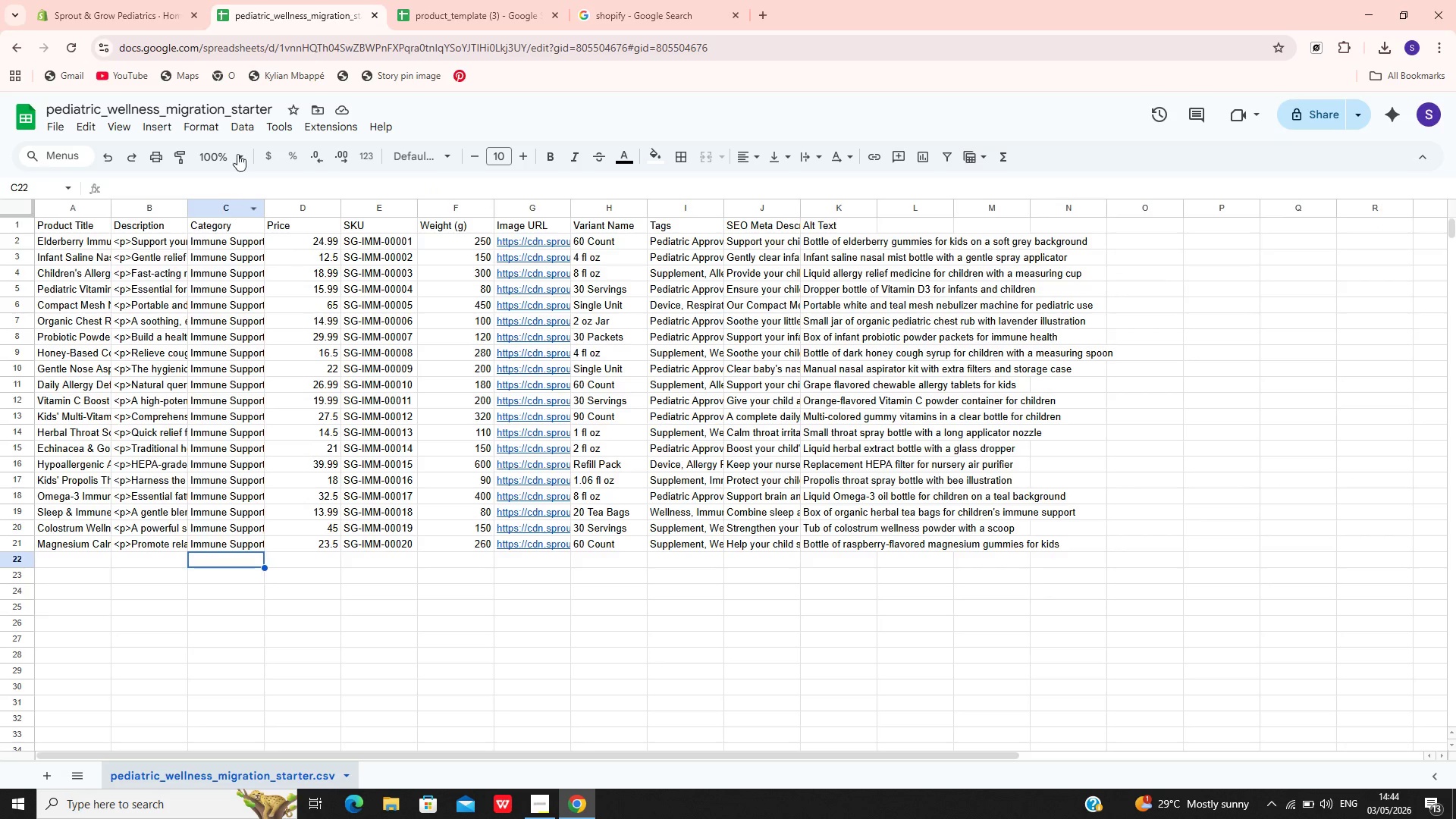 
left_click([118, 0])
 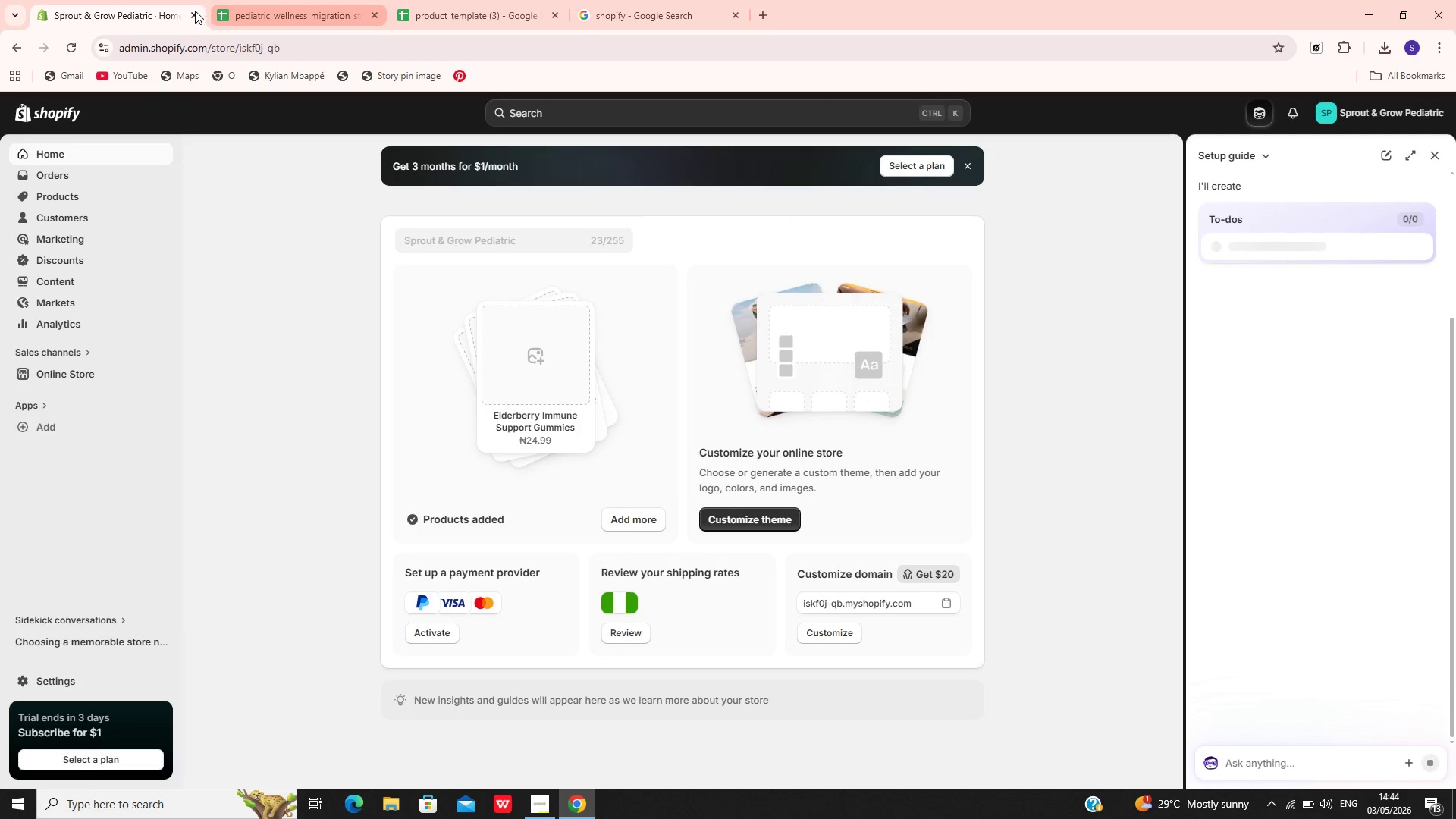 
left_click([194, 11])
 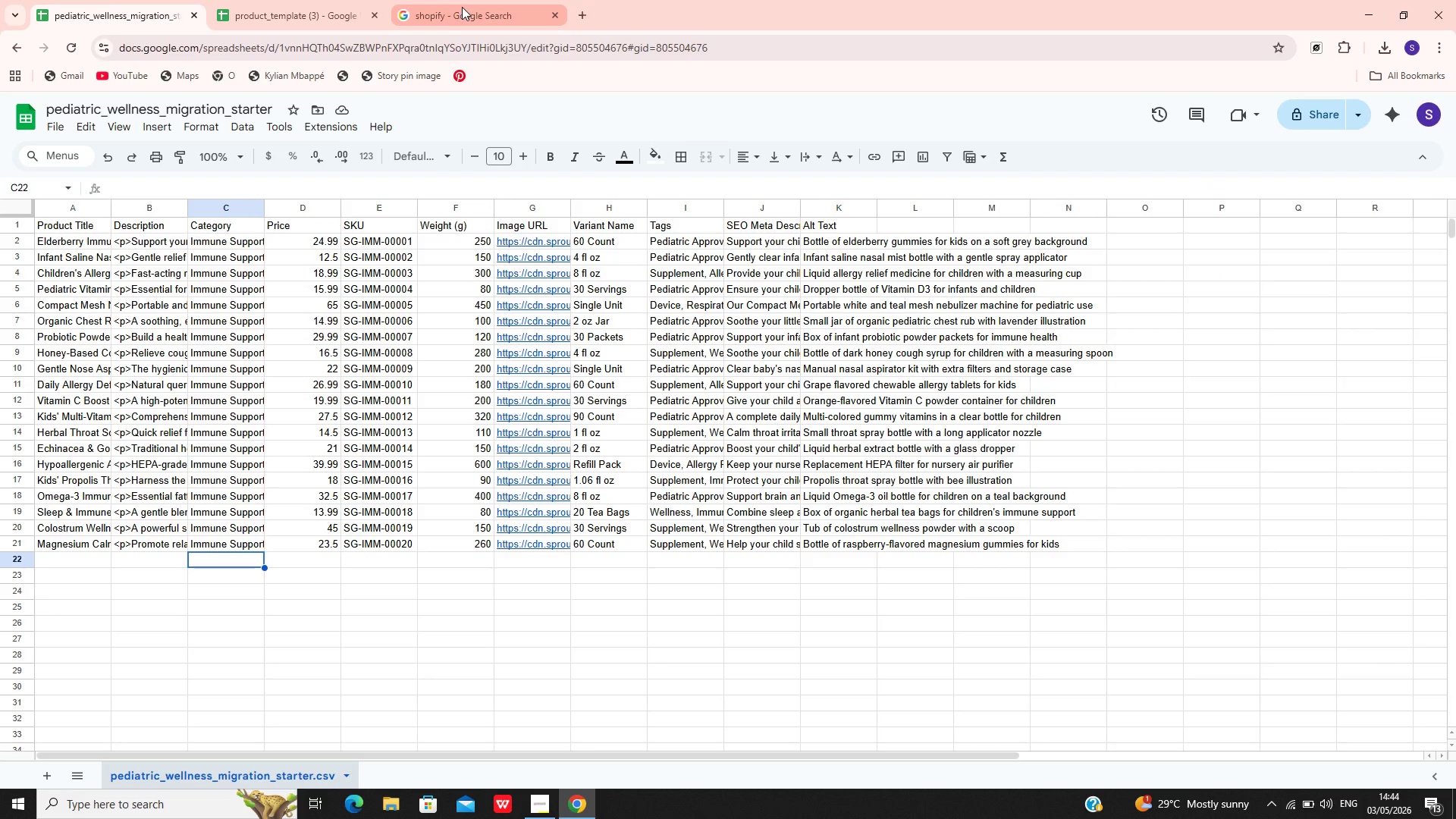 
left_click([462, 7])
 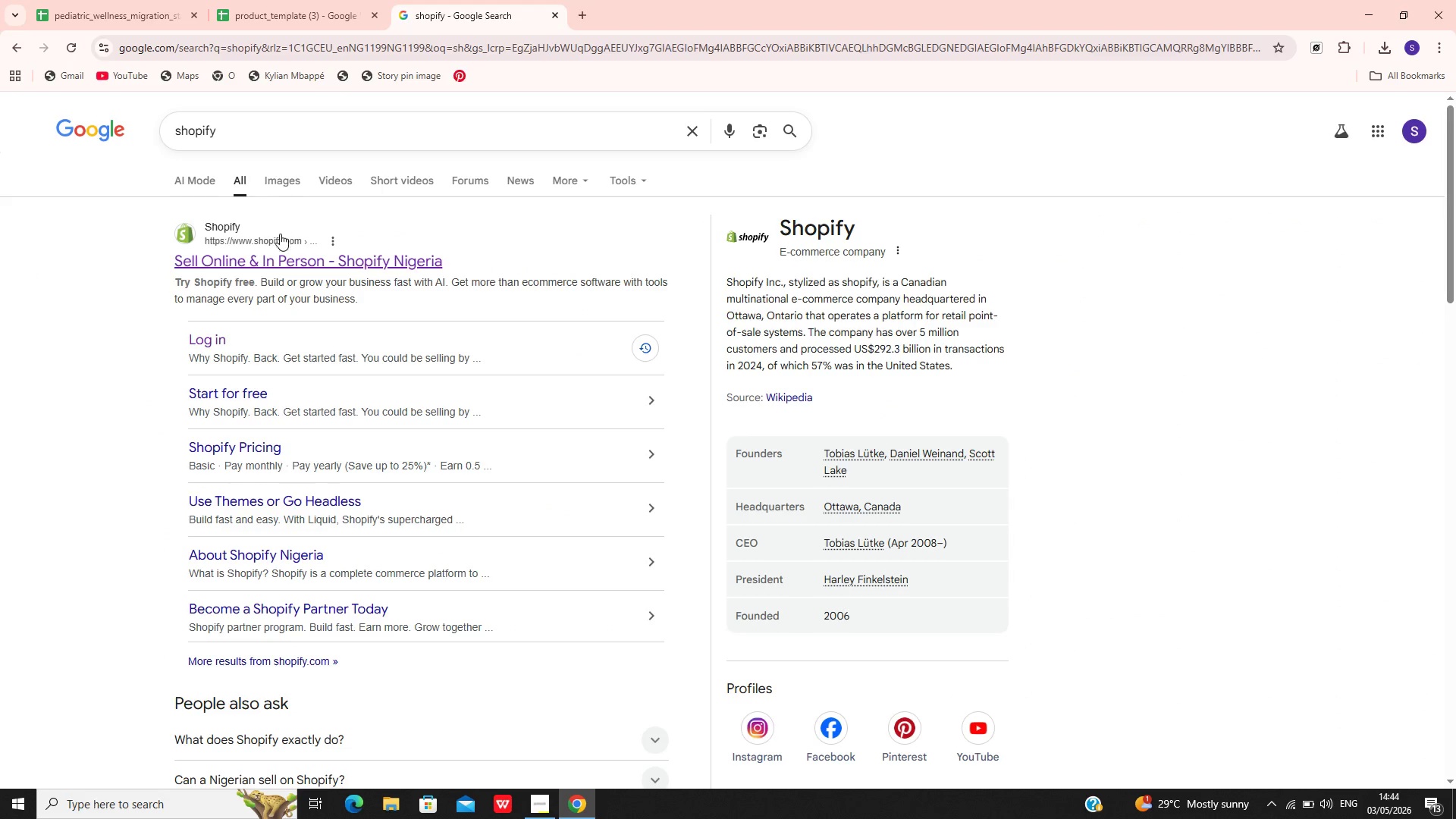 
left_click([281, 249])
 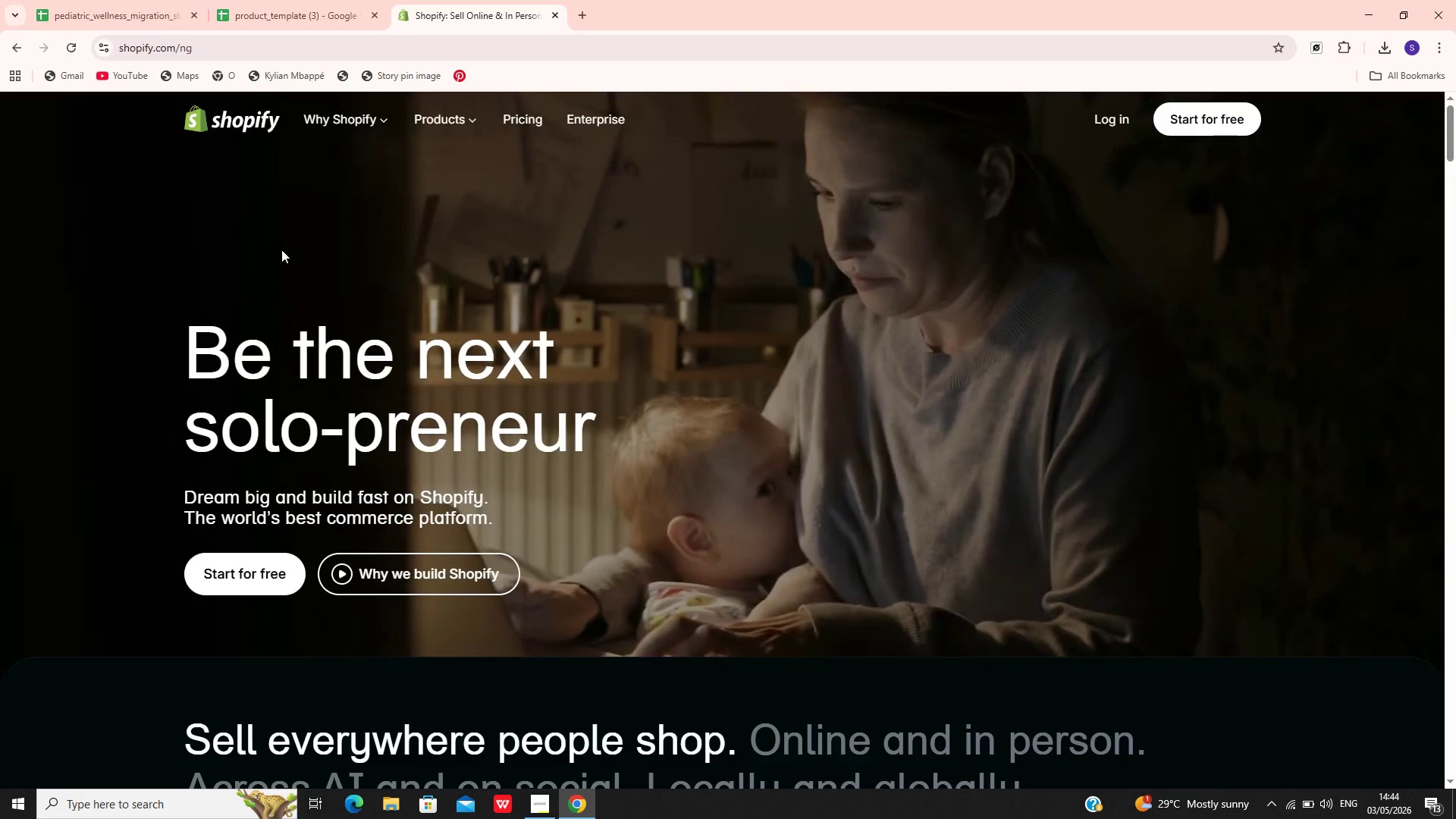 
wait(18.55)
 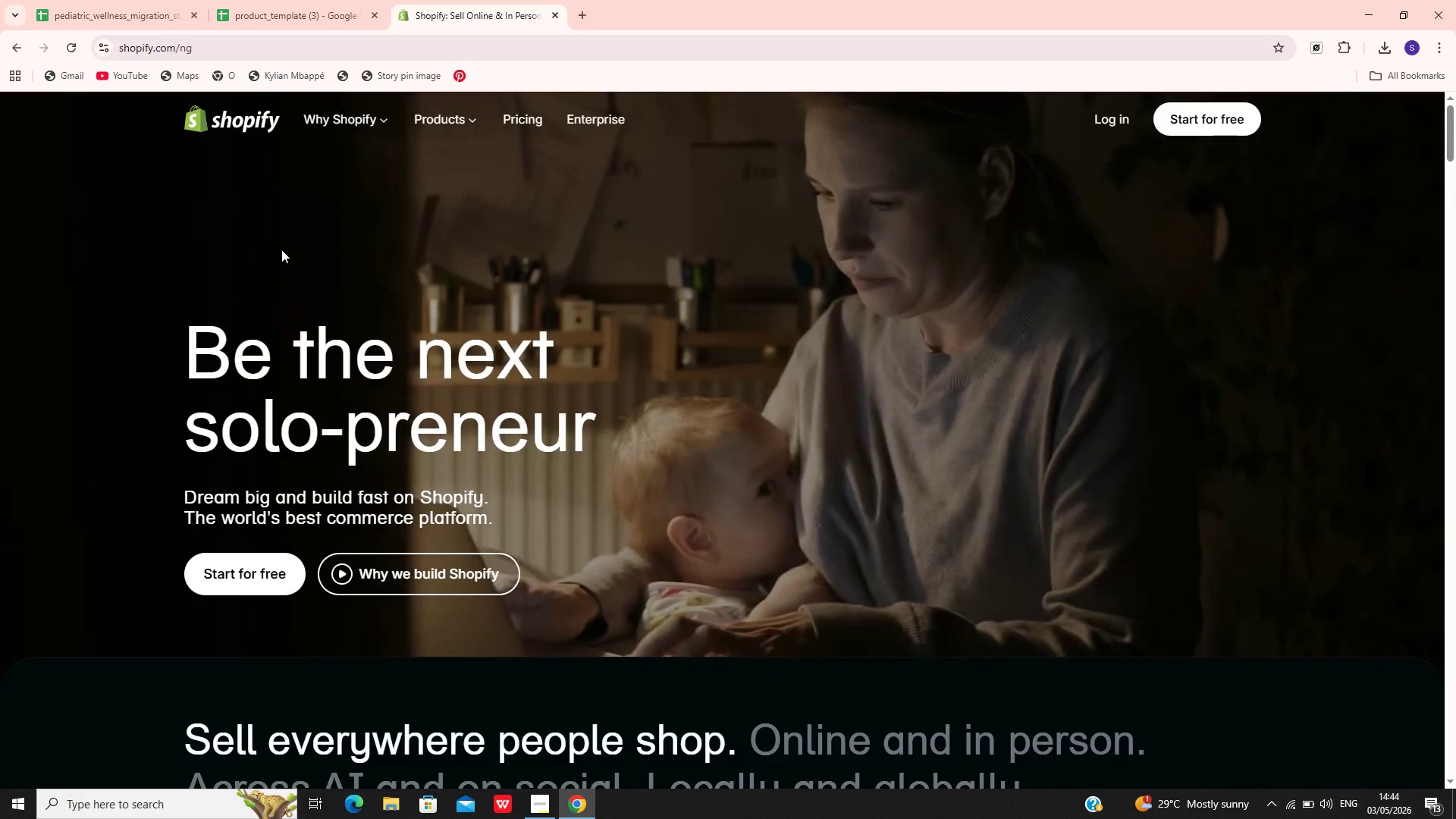 
left_click_drag(start_coordinate=[1105, 132], to_coordinate=[1111, 122])
 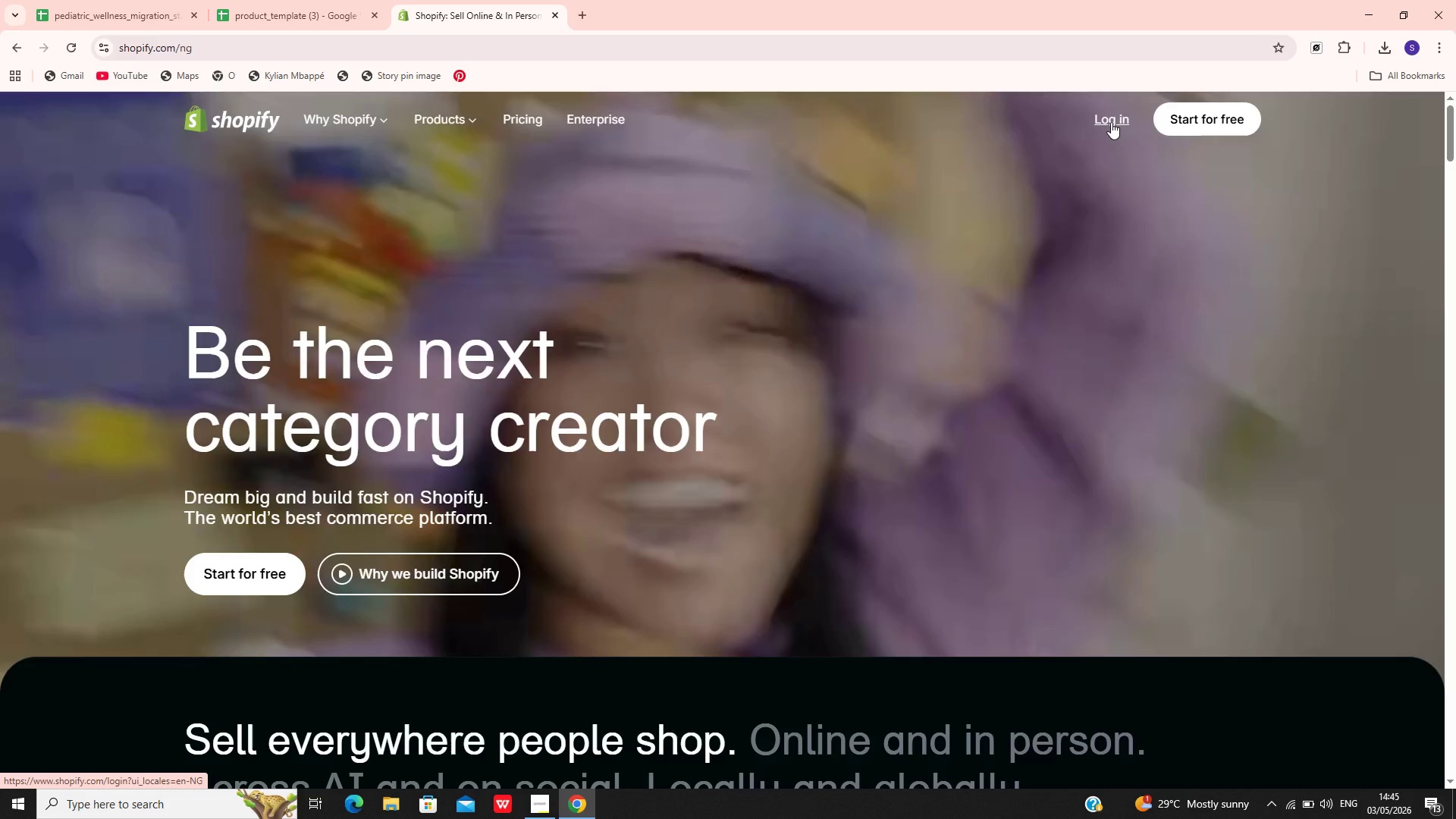 
left_click([1111, 122])
 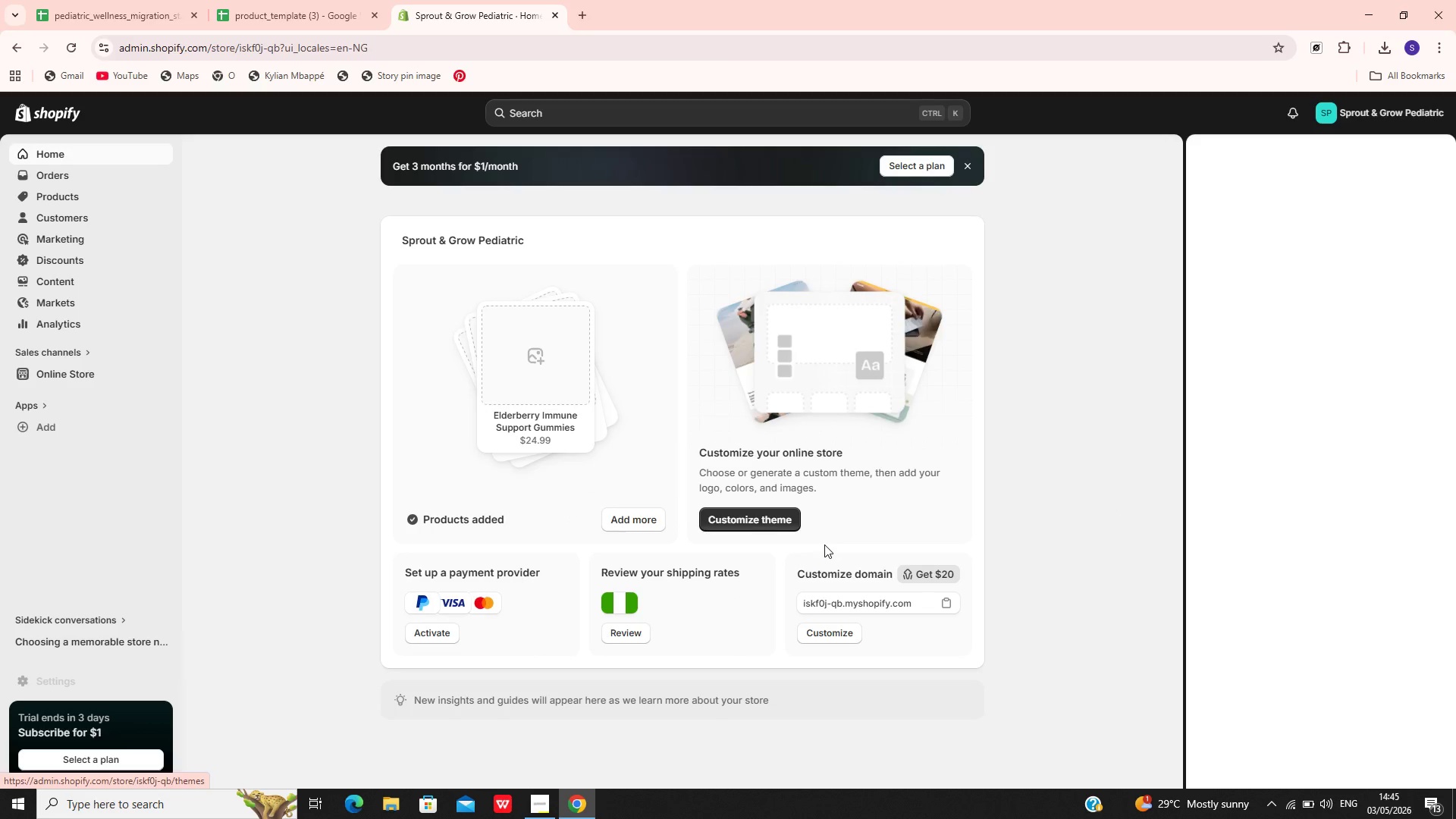 
wait(25.0)
 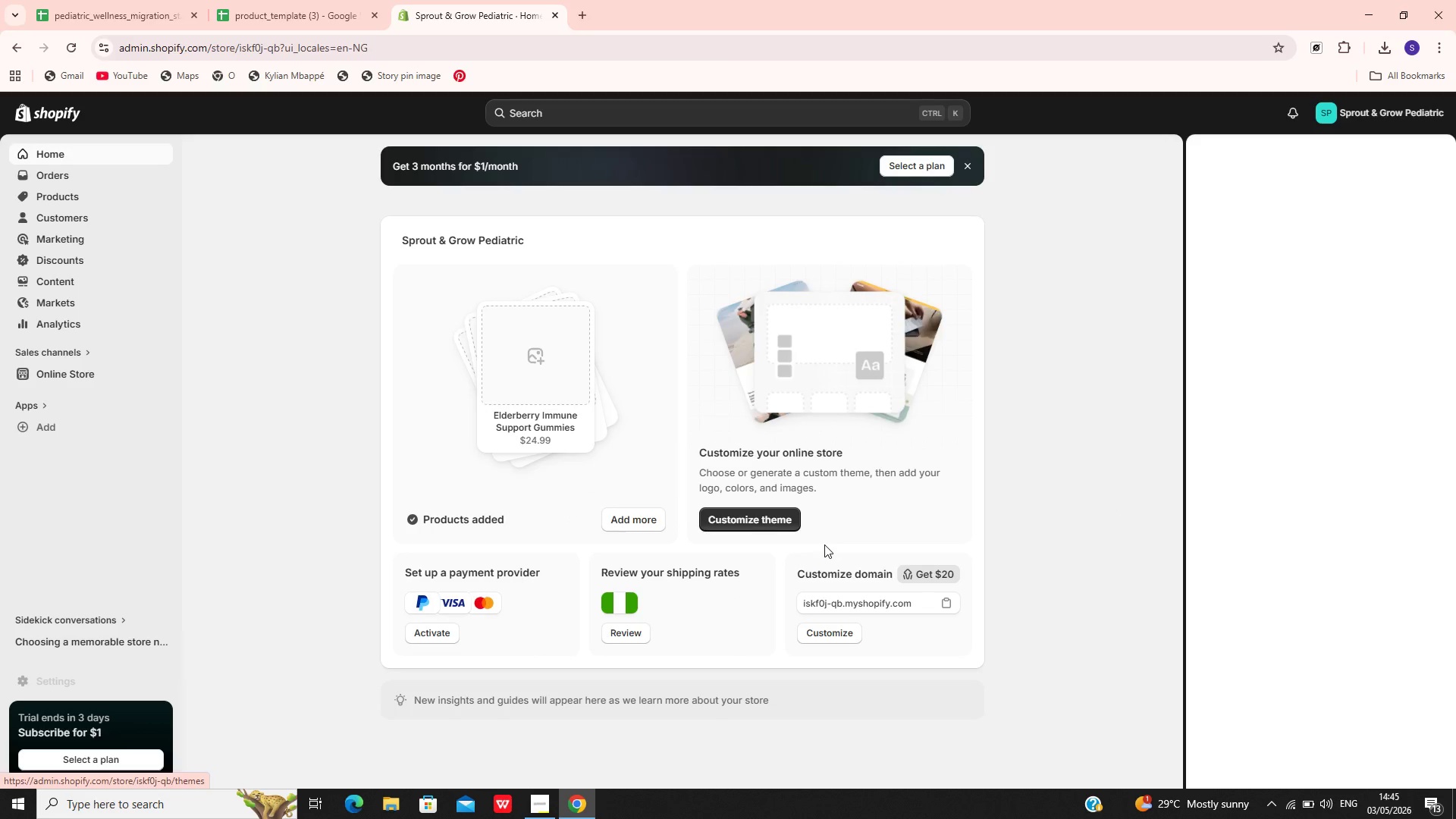 
left_click([161, 207])
 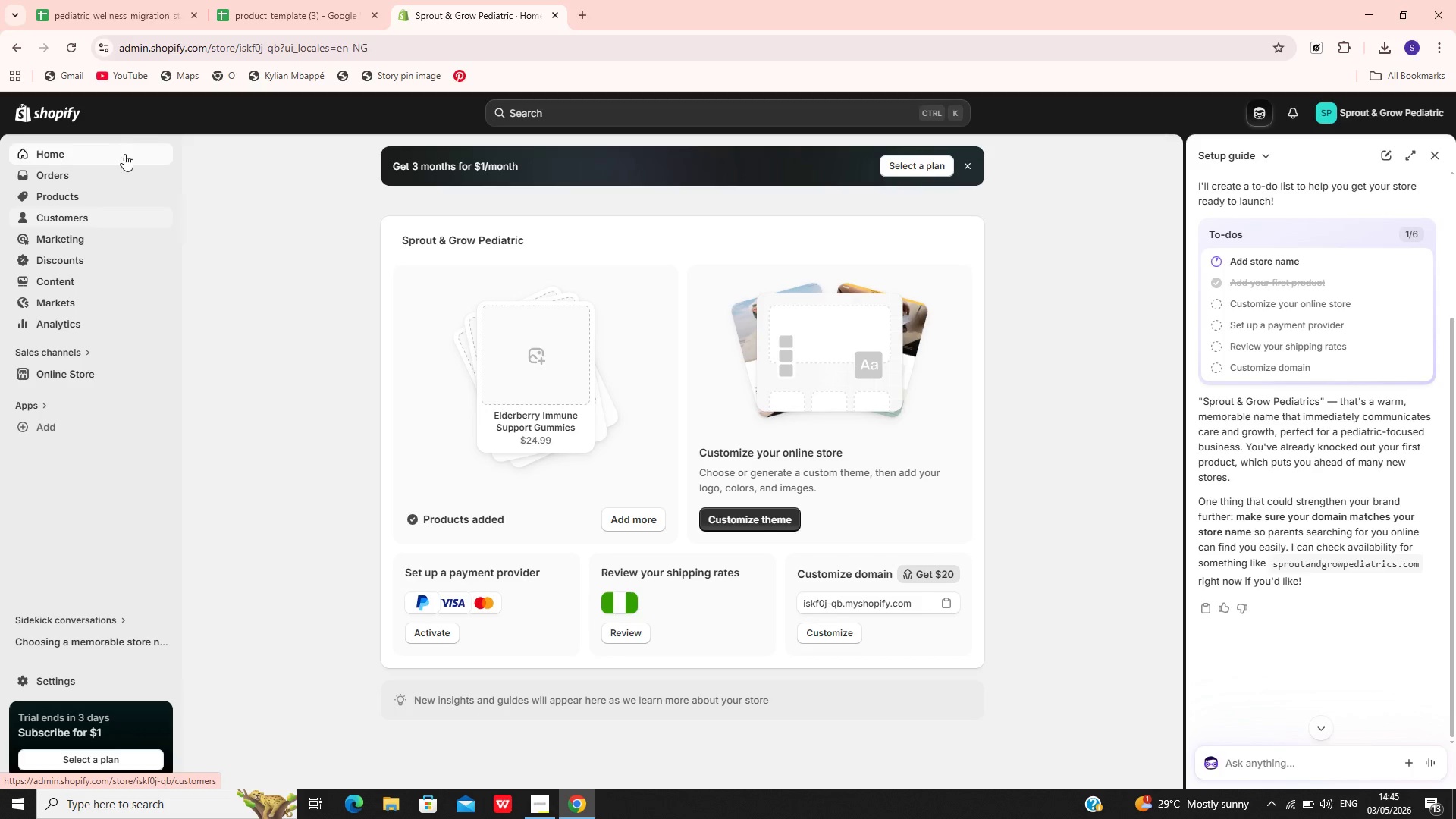 
left_click([124, 156])
 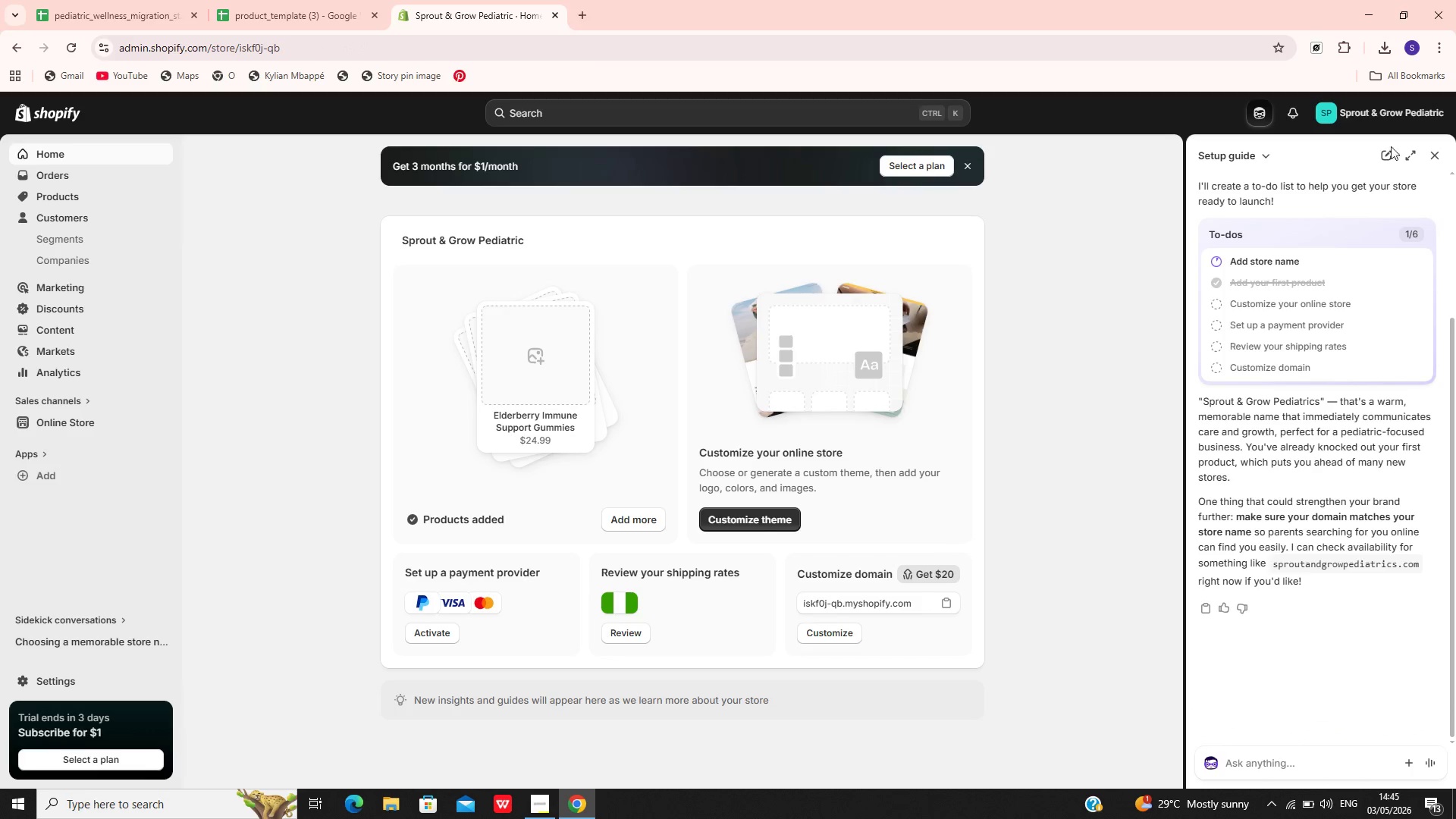 
left_click([1376, 111])
 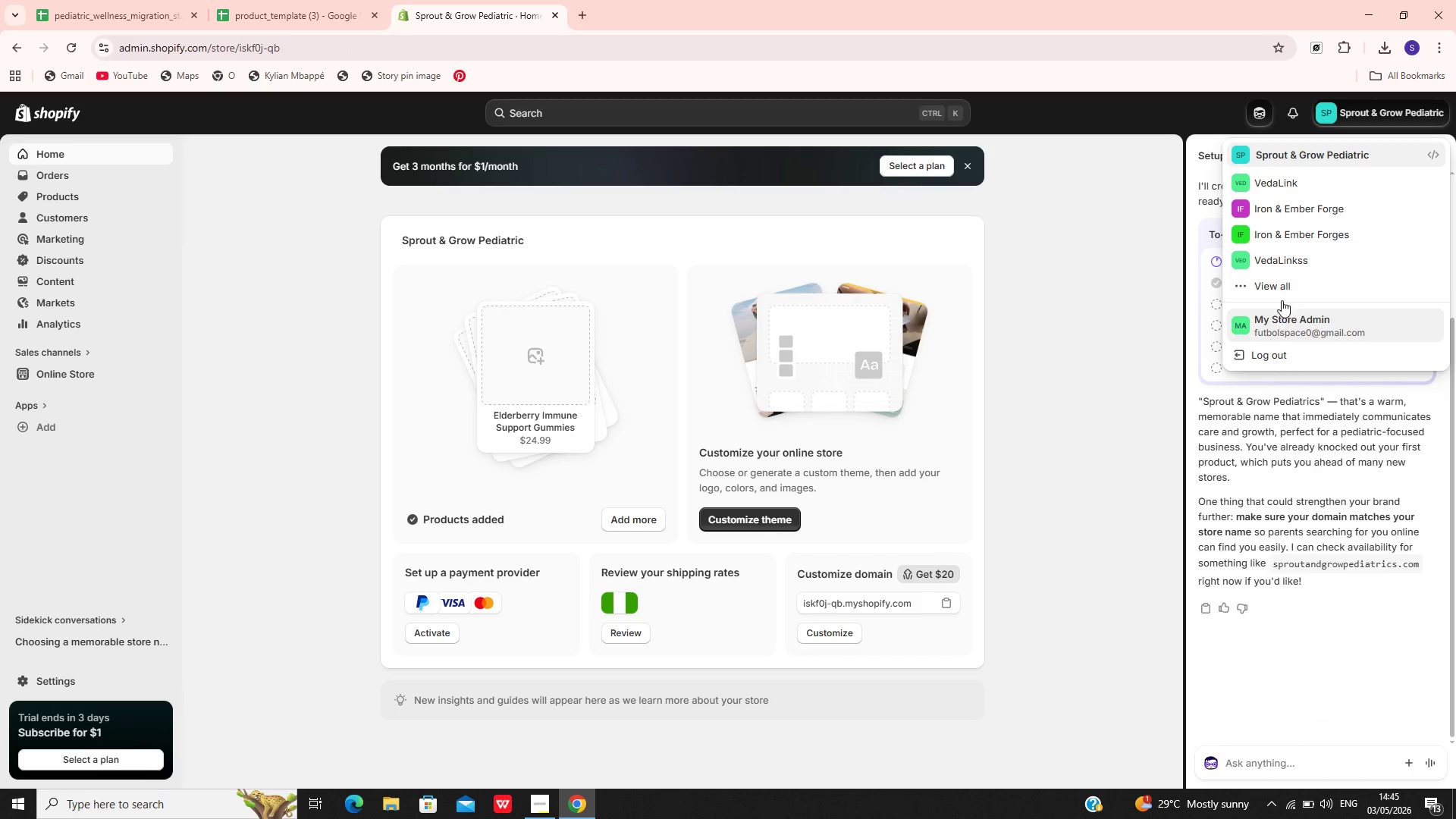 
left_click([1285, 283])
 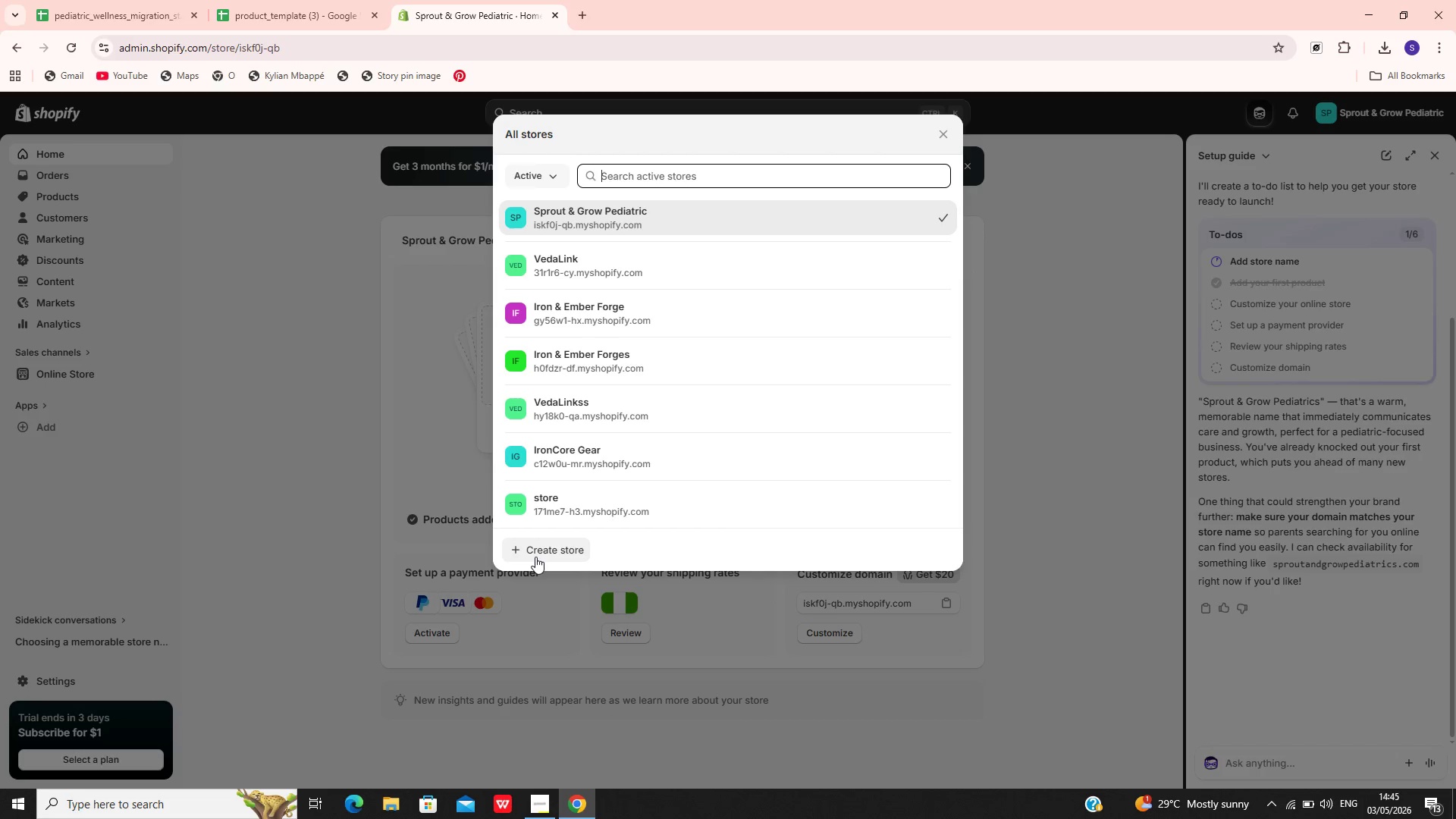 
left_click([540, 554])
 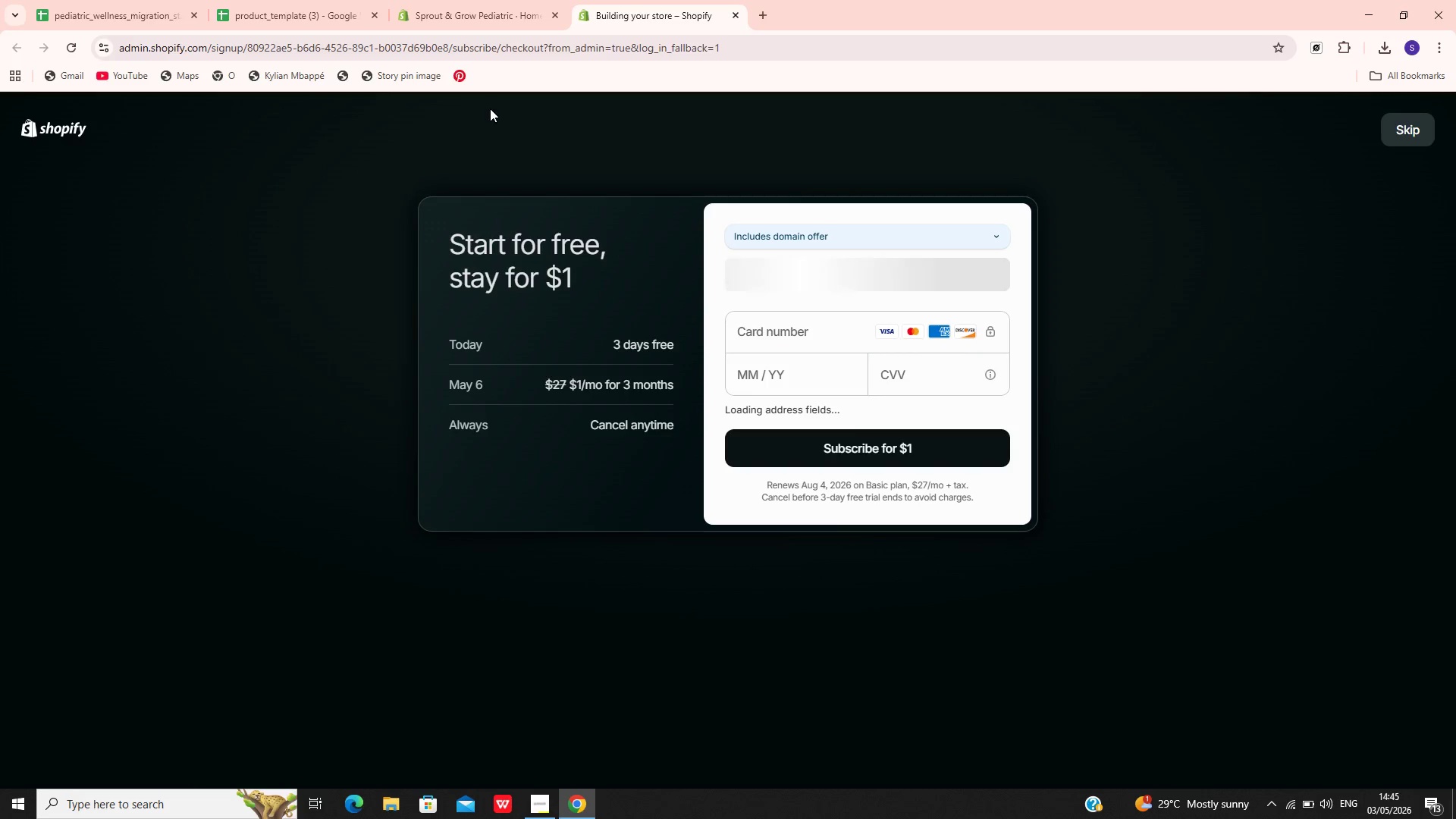 
wait(16.39)
 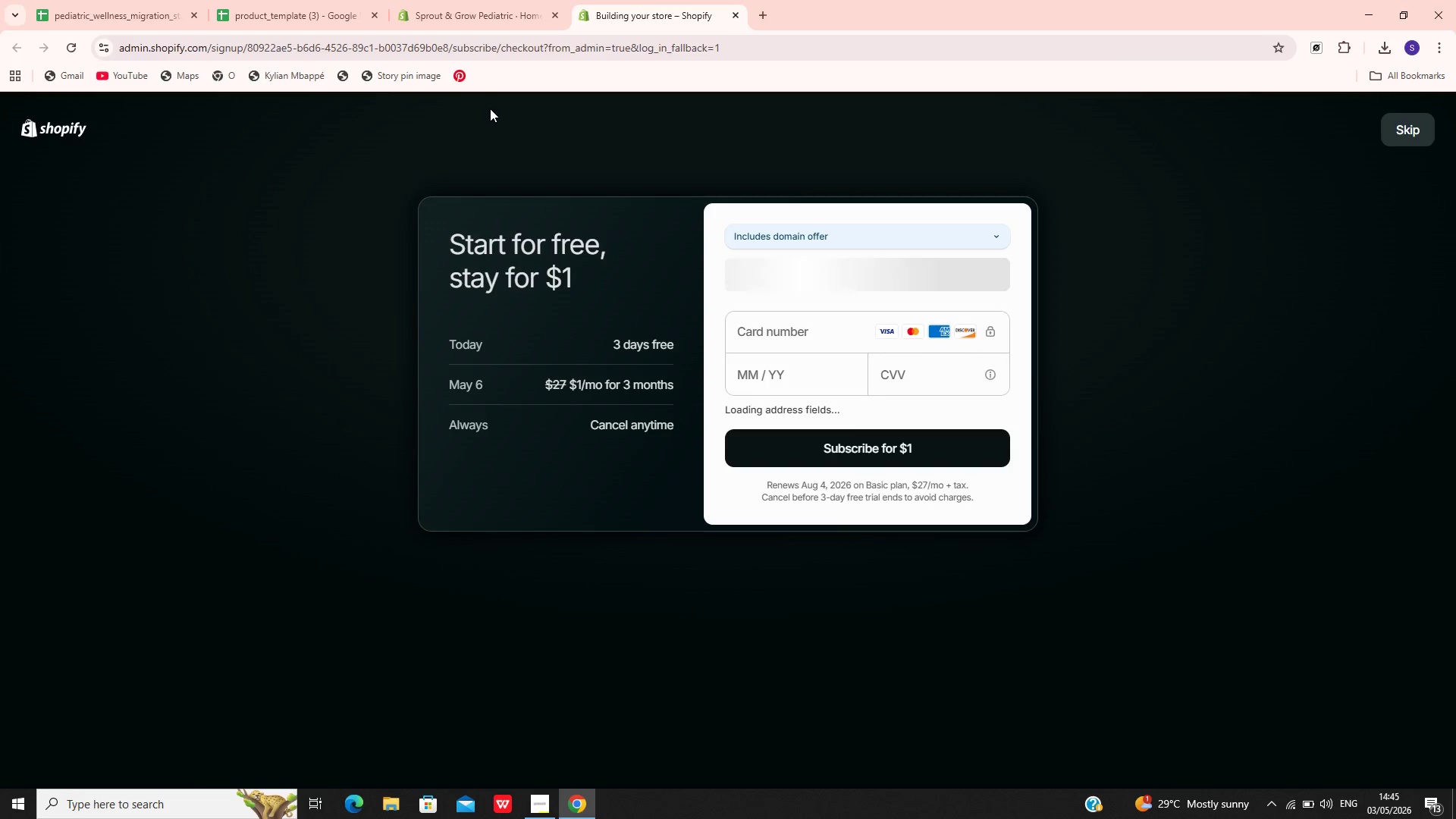 
key(Space)
 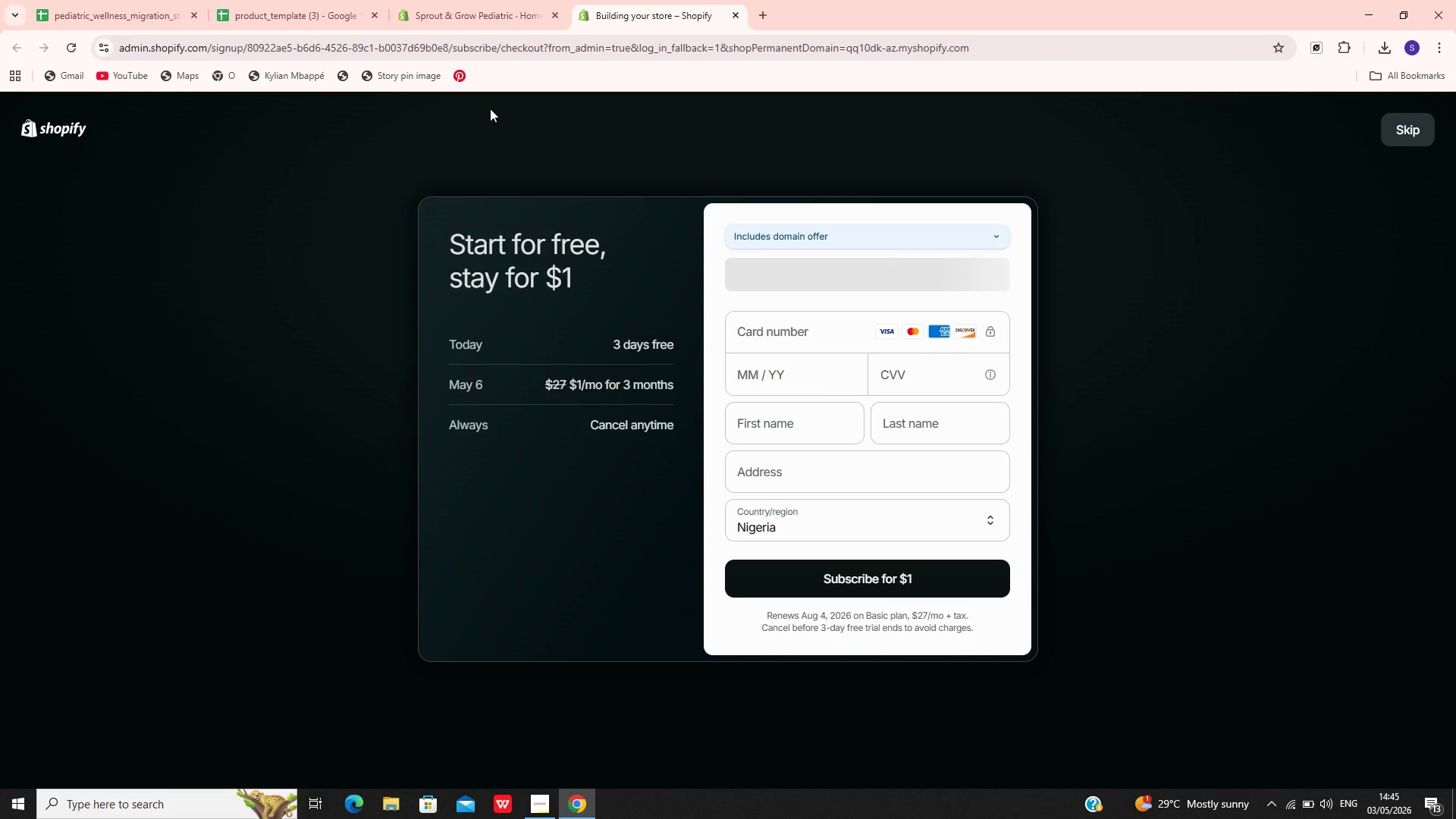 
left_click_drag(start_coordinate=[490, 108], to_coordinate=[407, 149])
 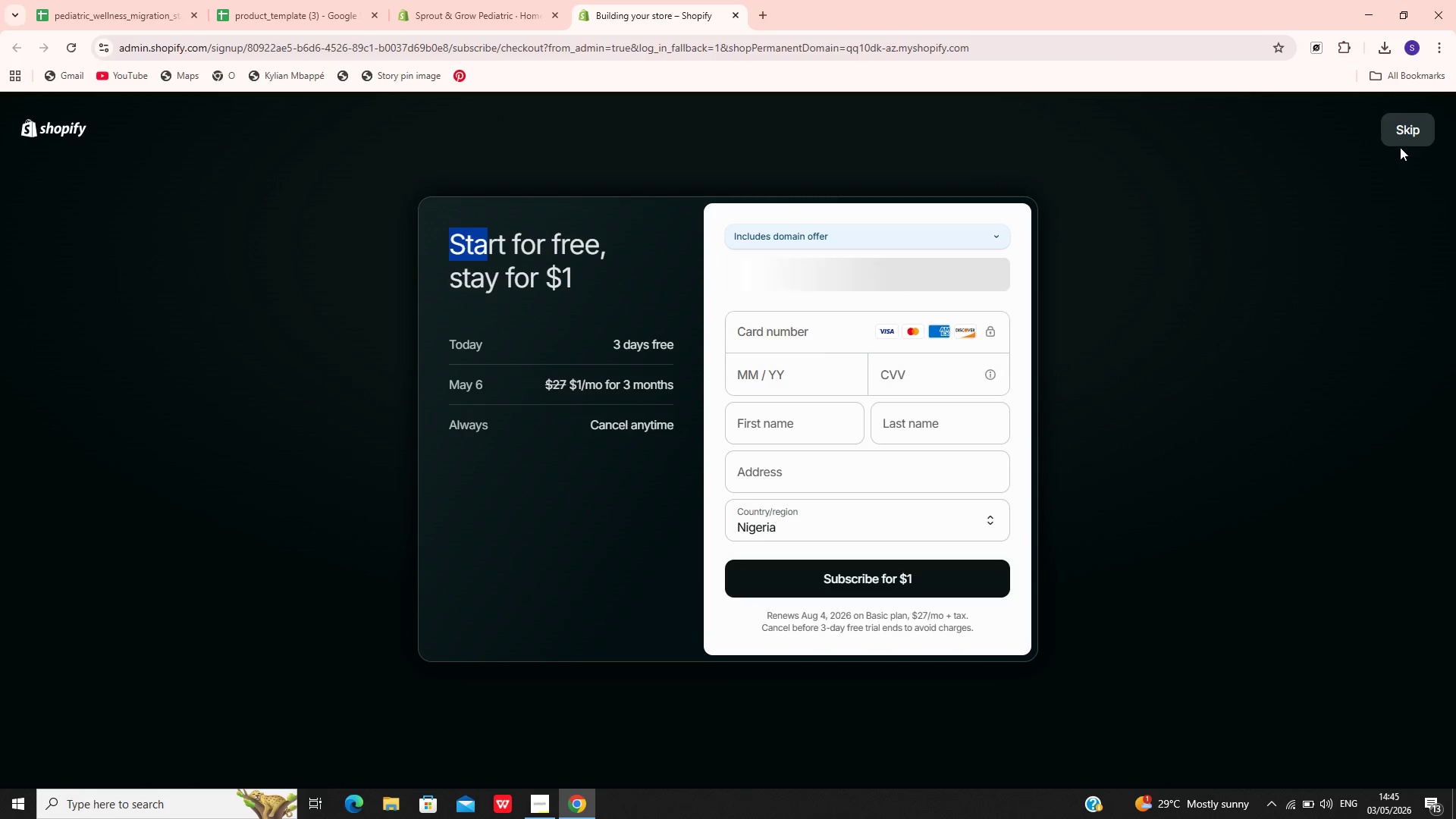 
left_click([1404, 137])
 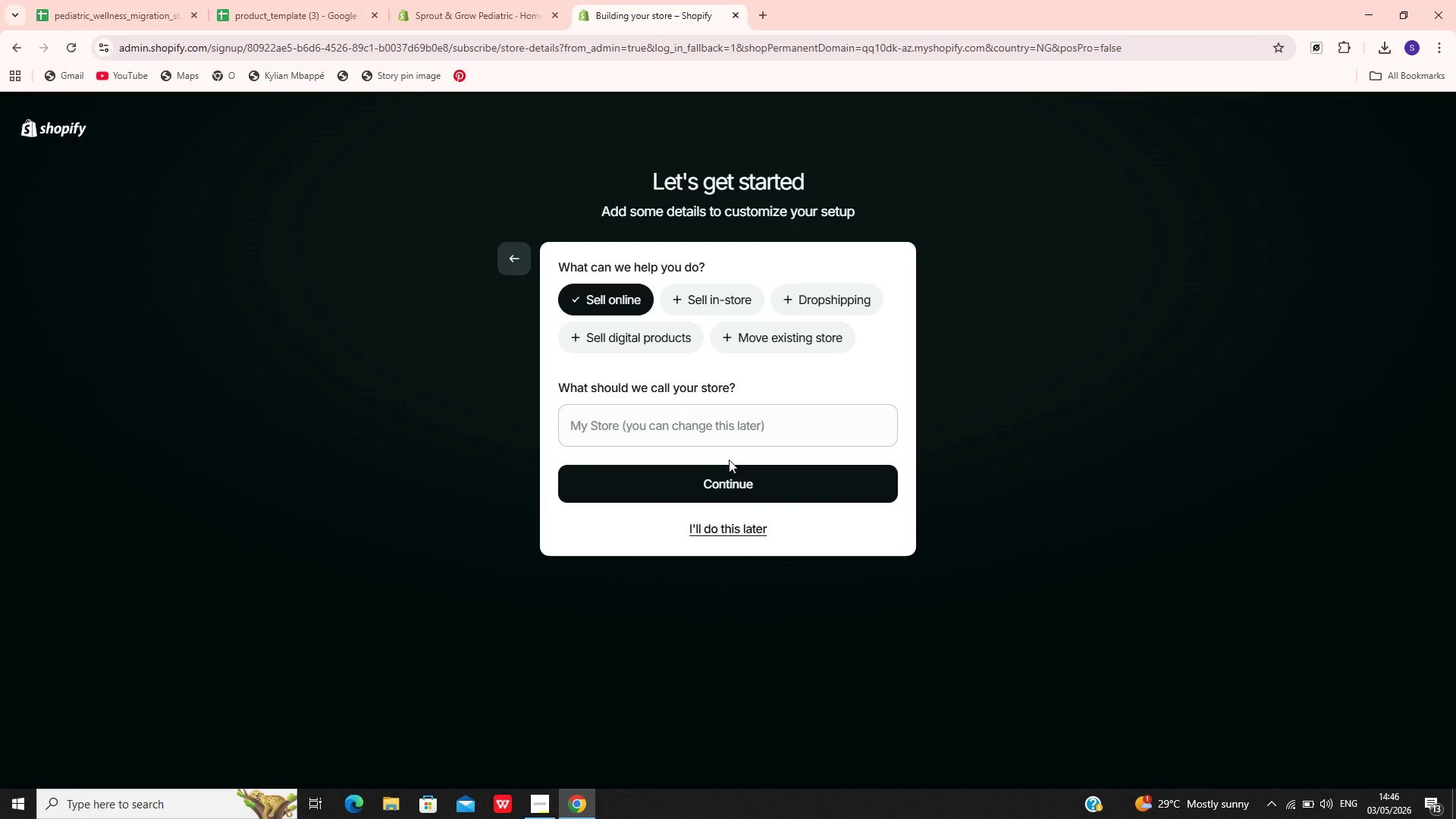 
wait(9.84)
 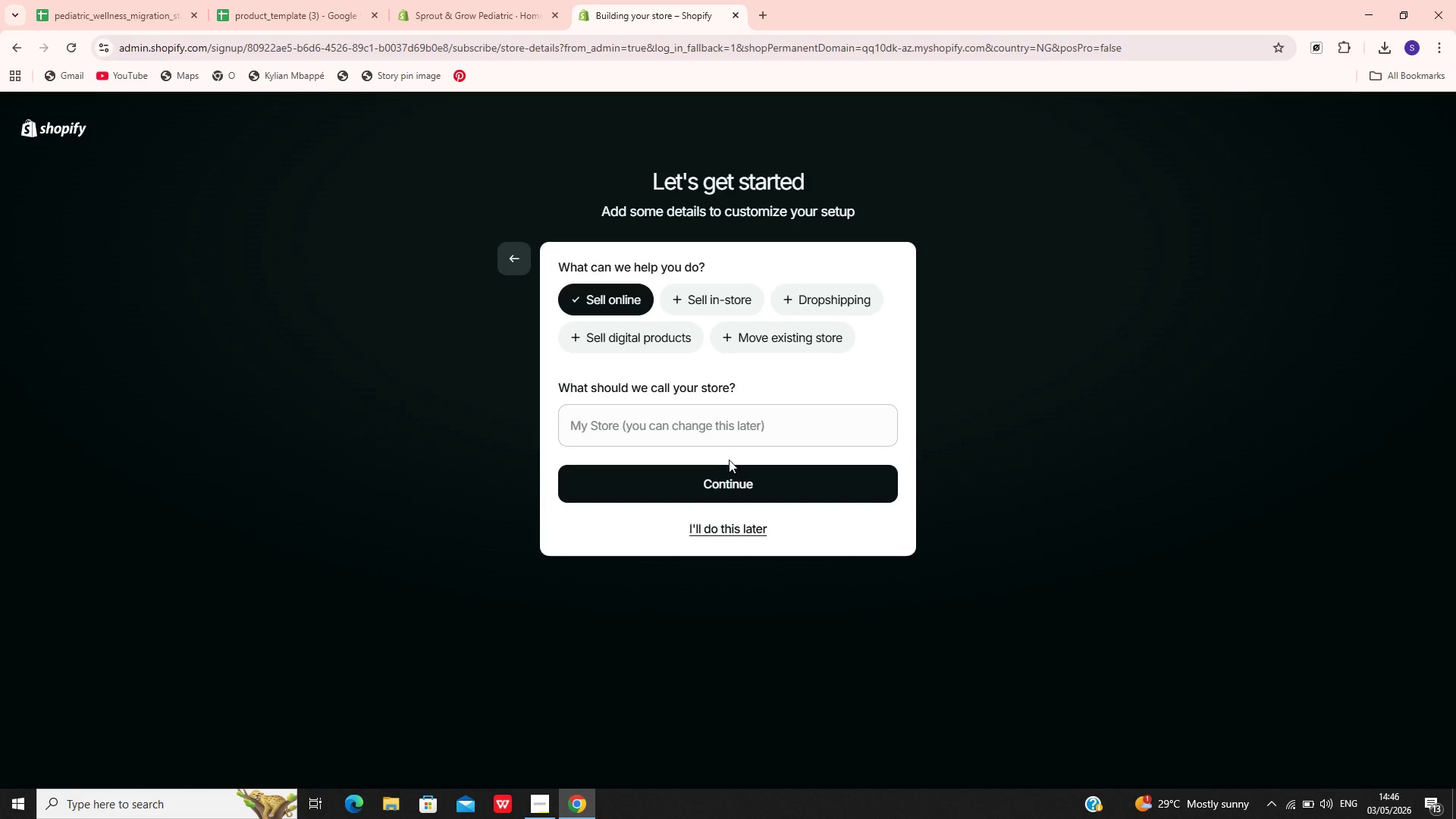 
left_click([708, 522])
 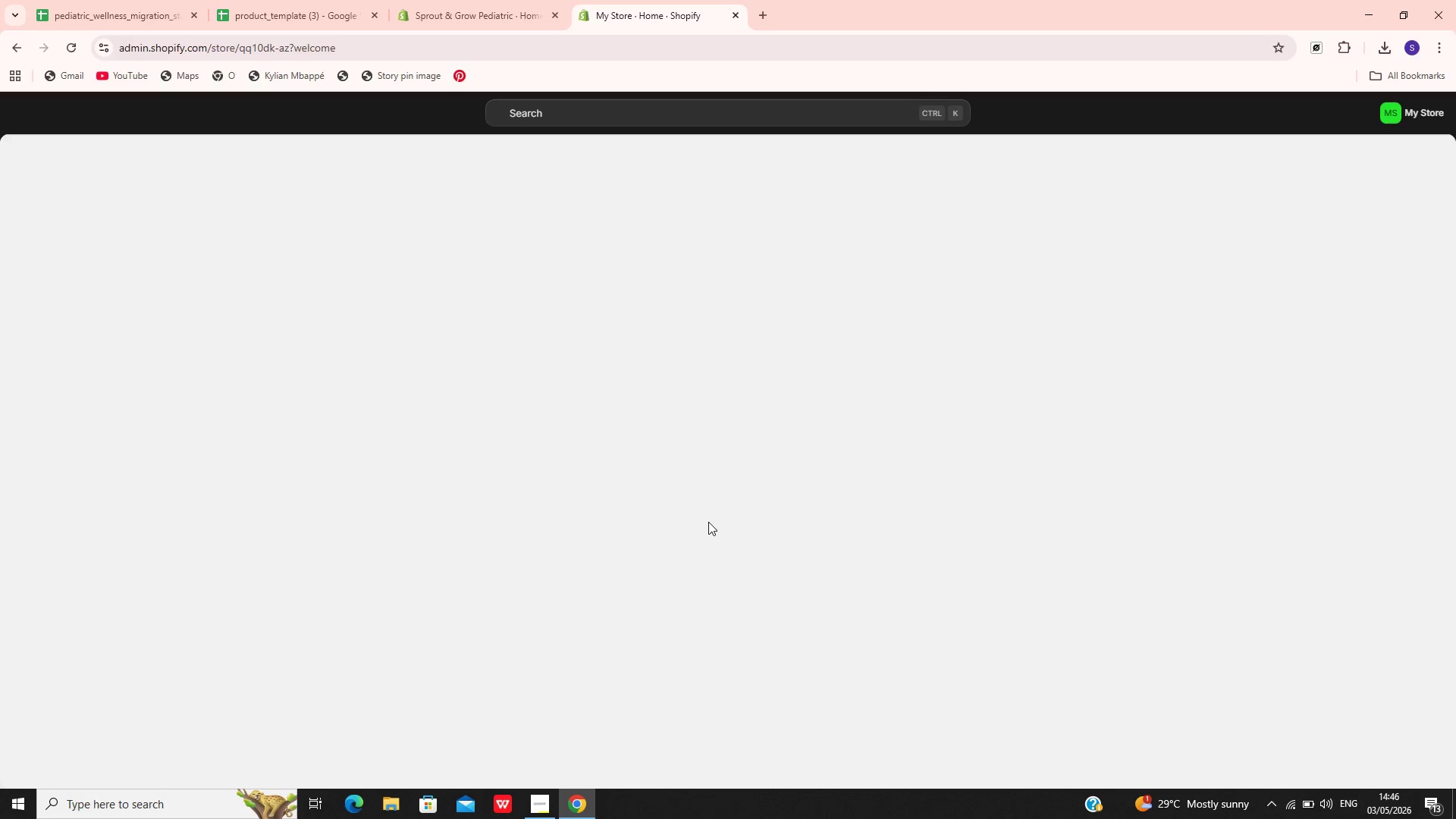 
wait(14.2)
 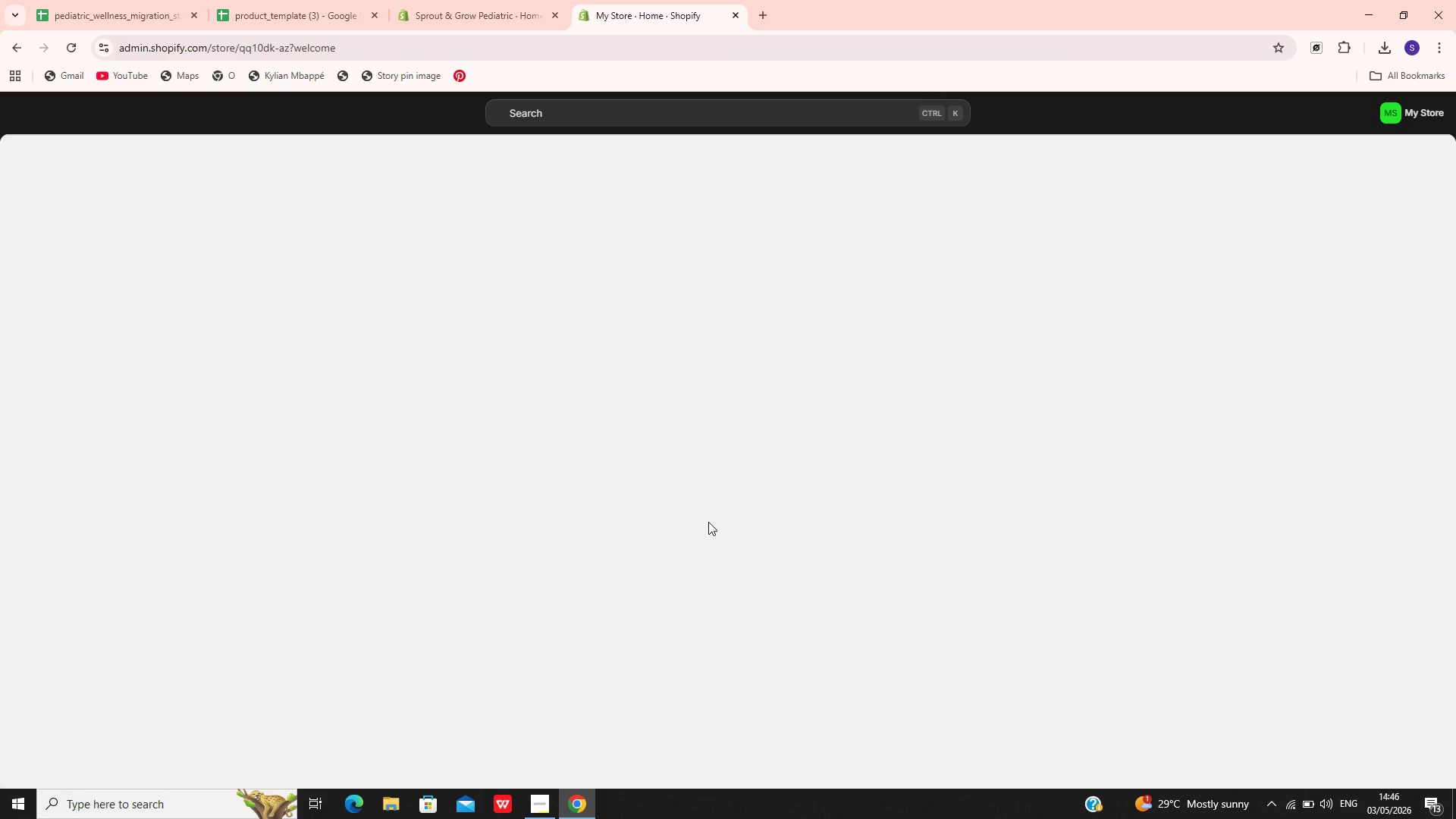 
left_click([623, 377])
 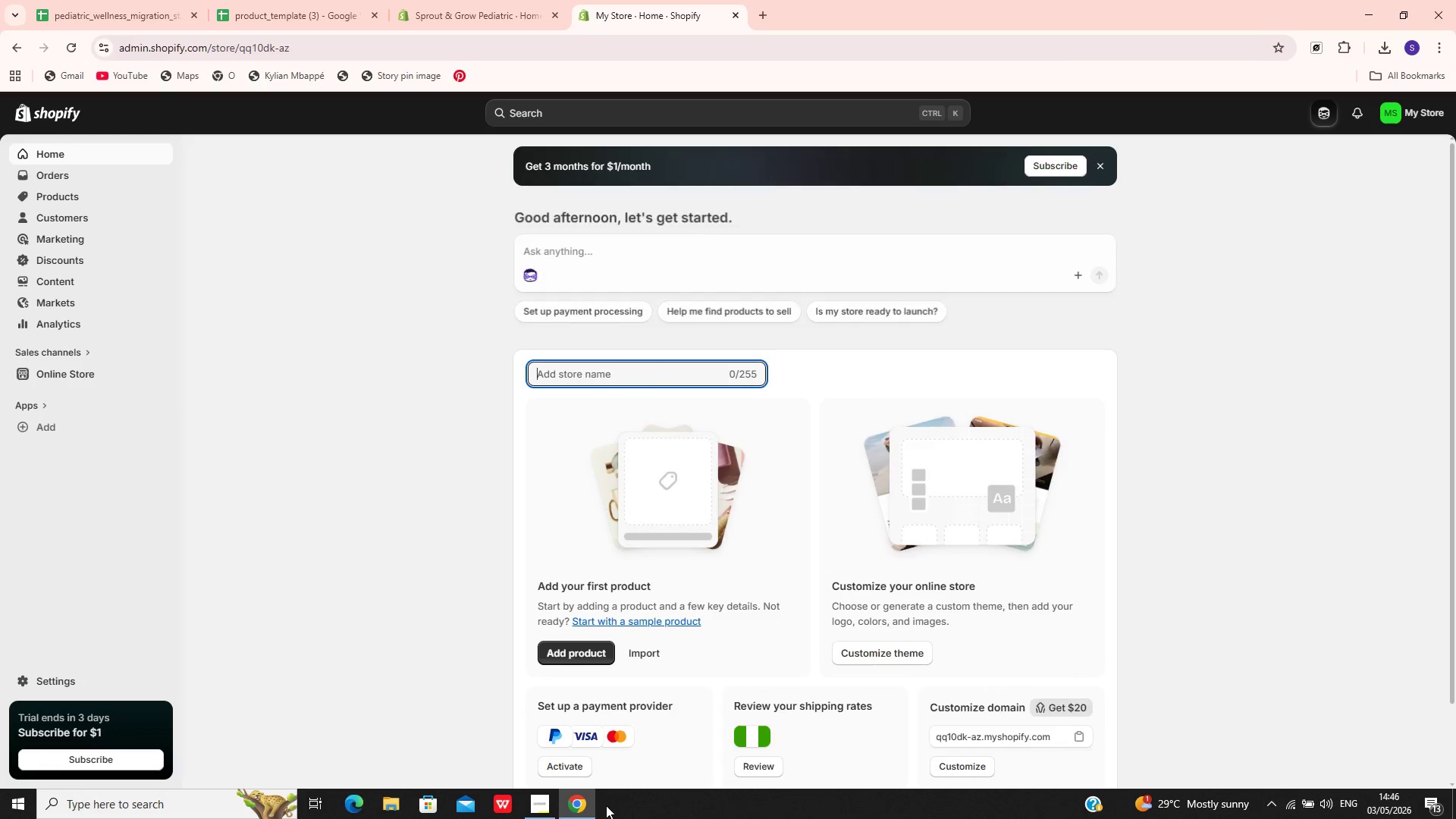 
left_click([541, 802])